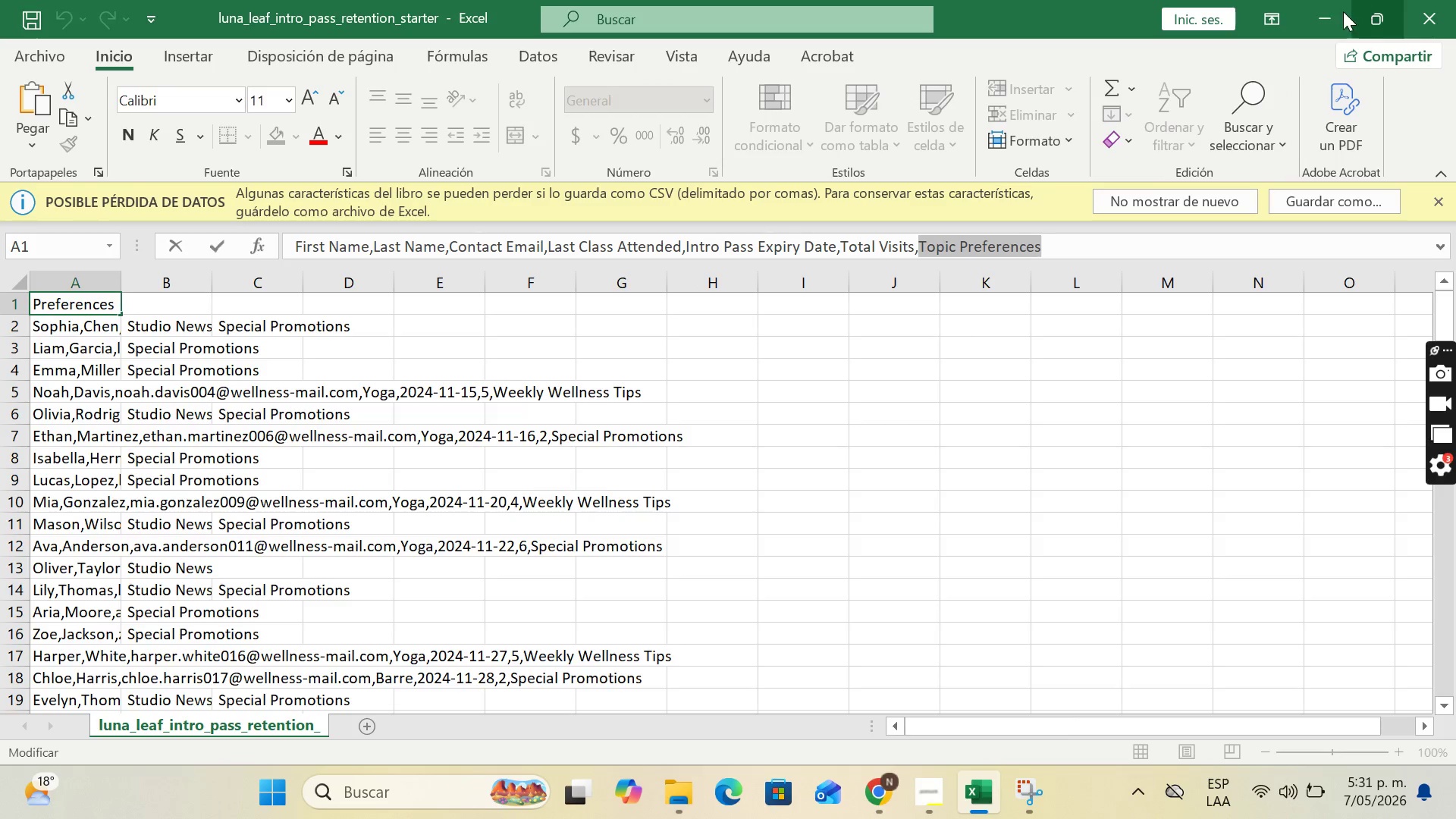 
left_click([1326, 15])
 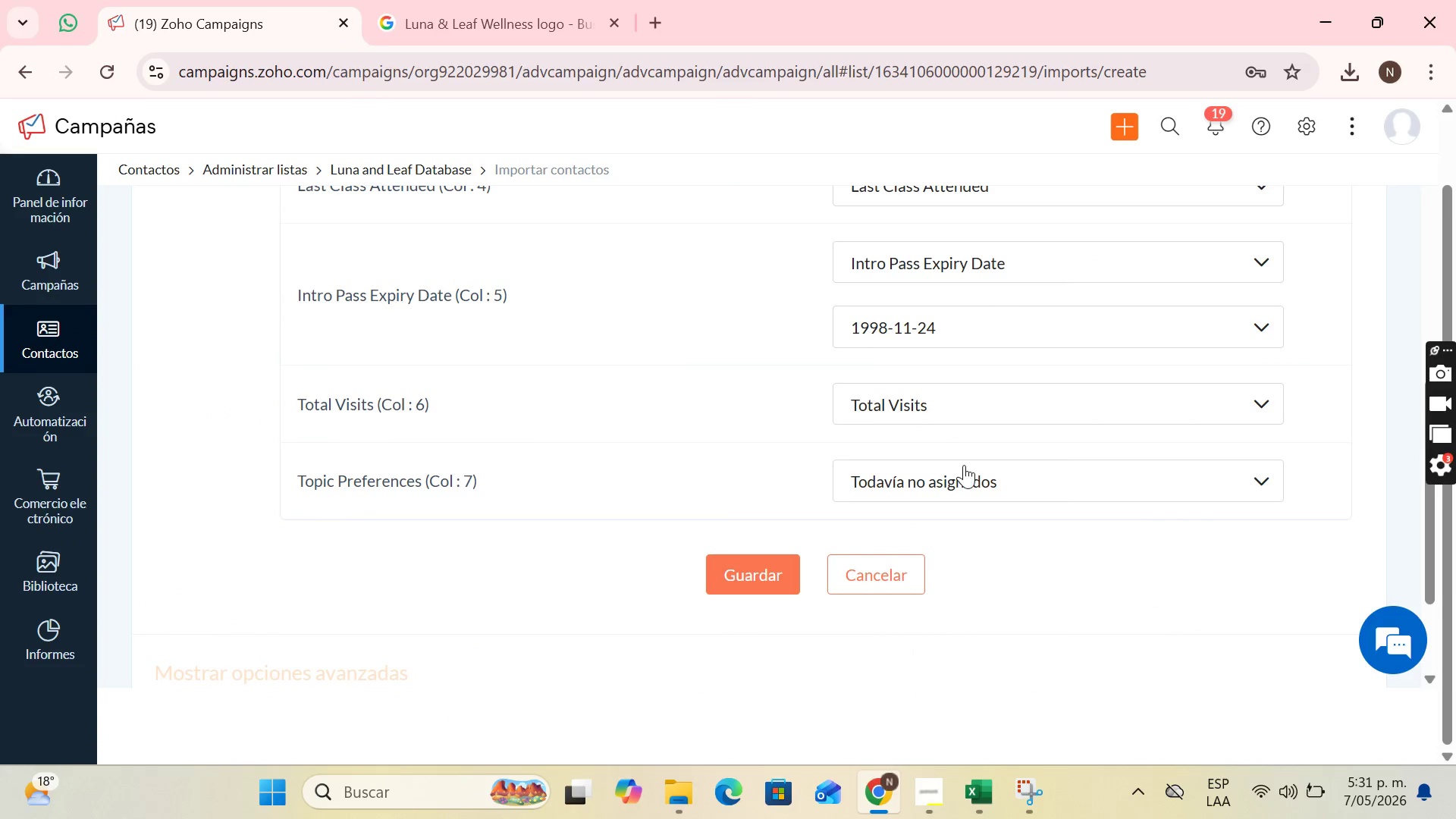 
left_click([965, 469])
 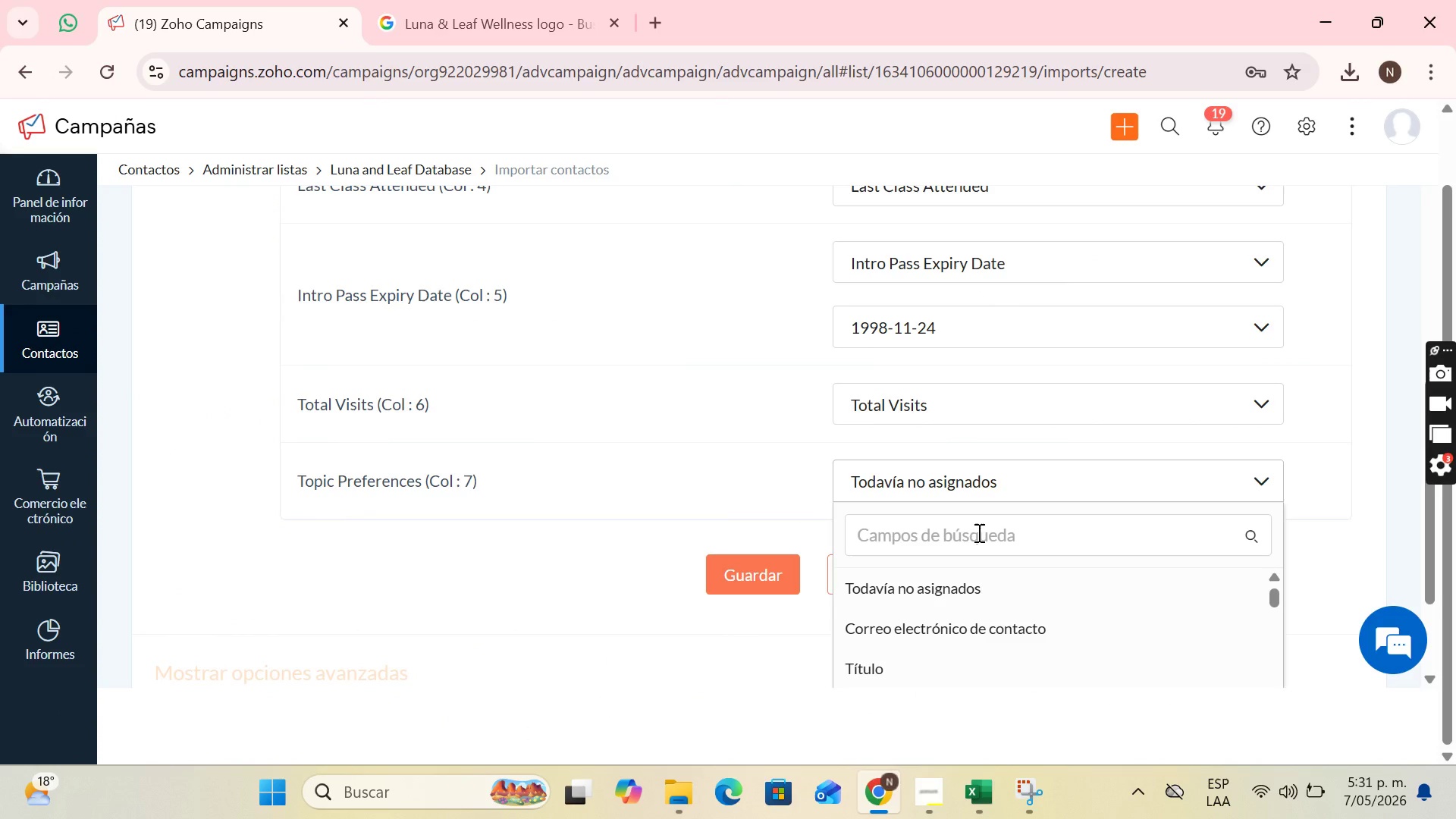 
left_click([977, 532])
 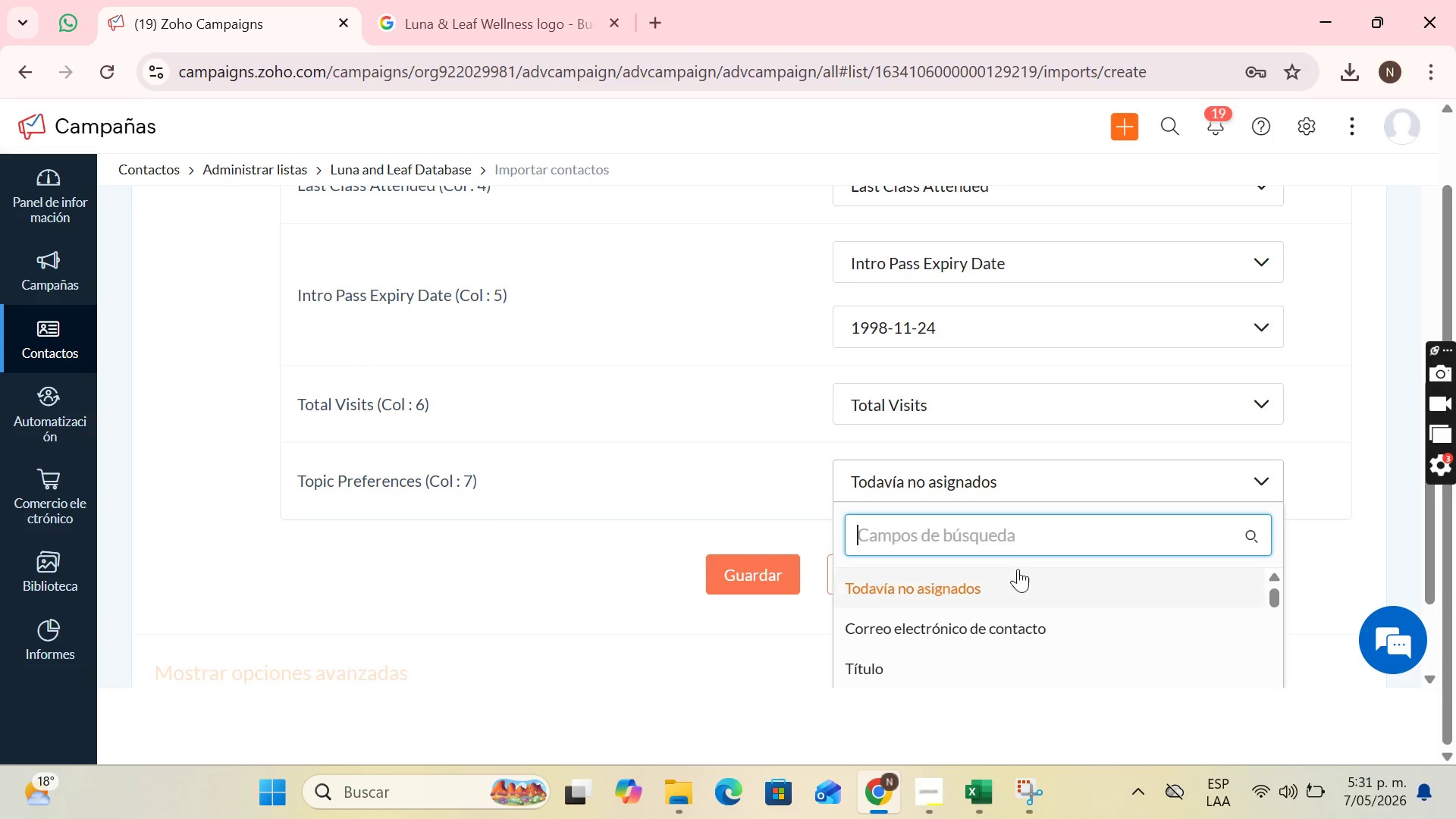 
scroll: coordinate [1121, 610], scroll_direction: down, amount: 14.0
 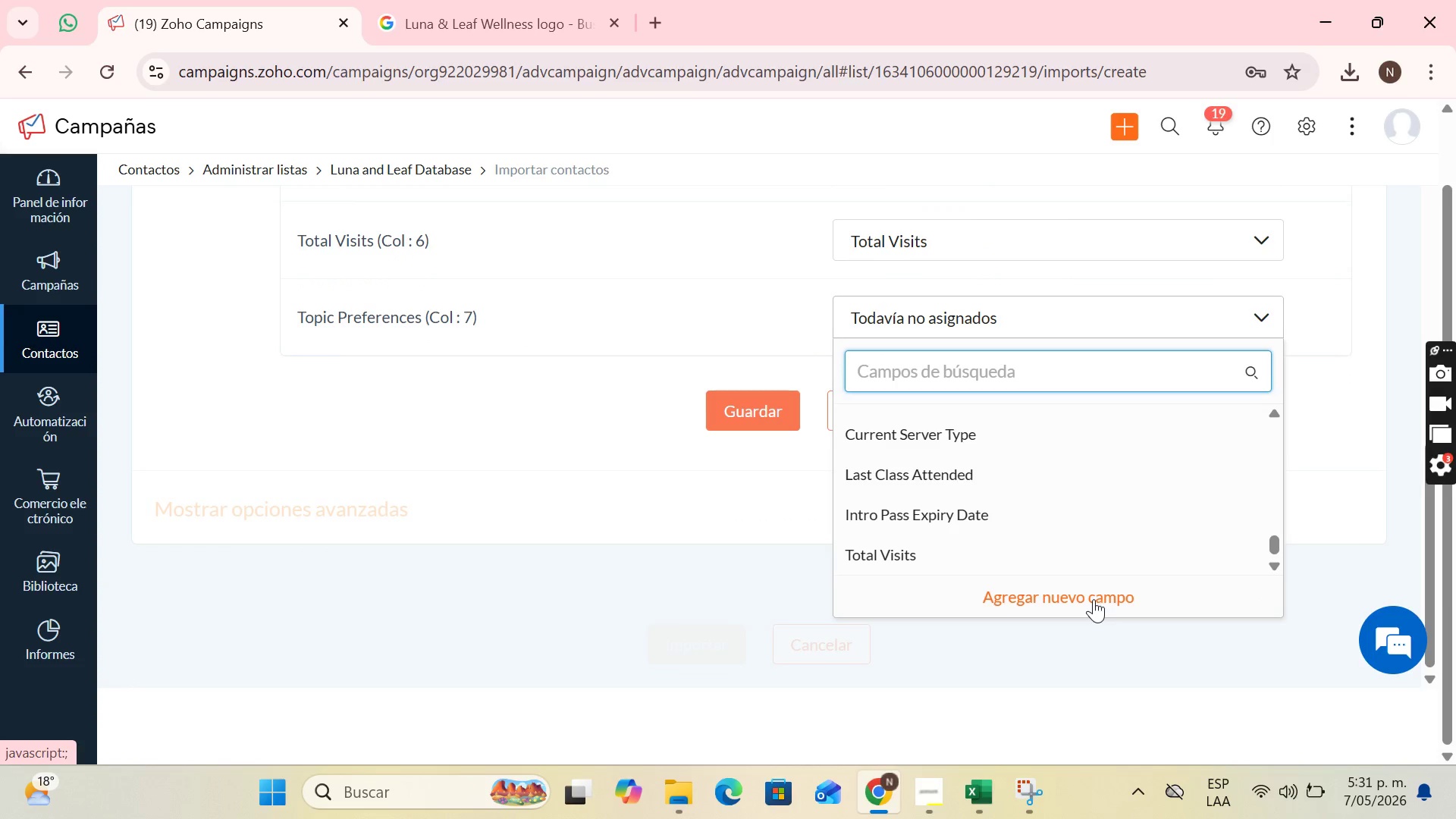 
left_click([1094, 599])
 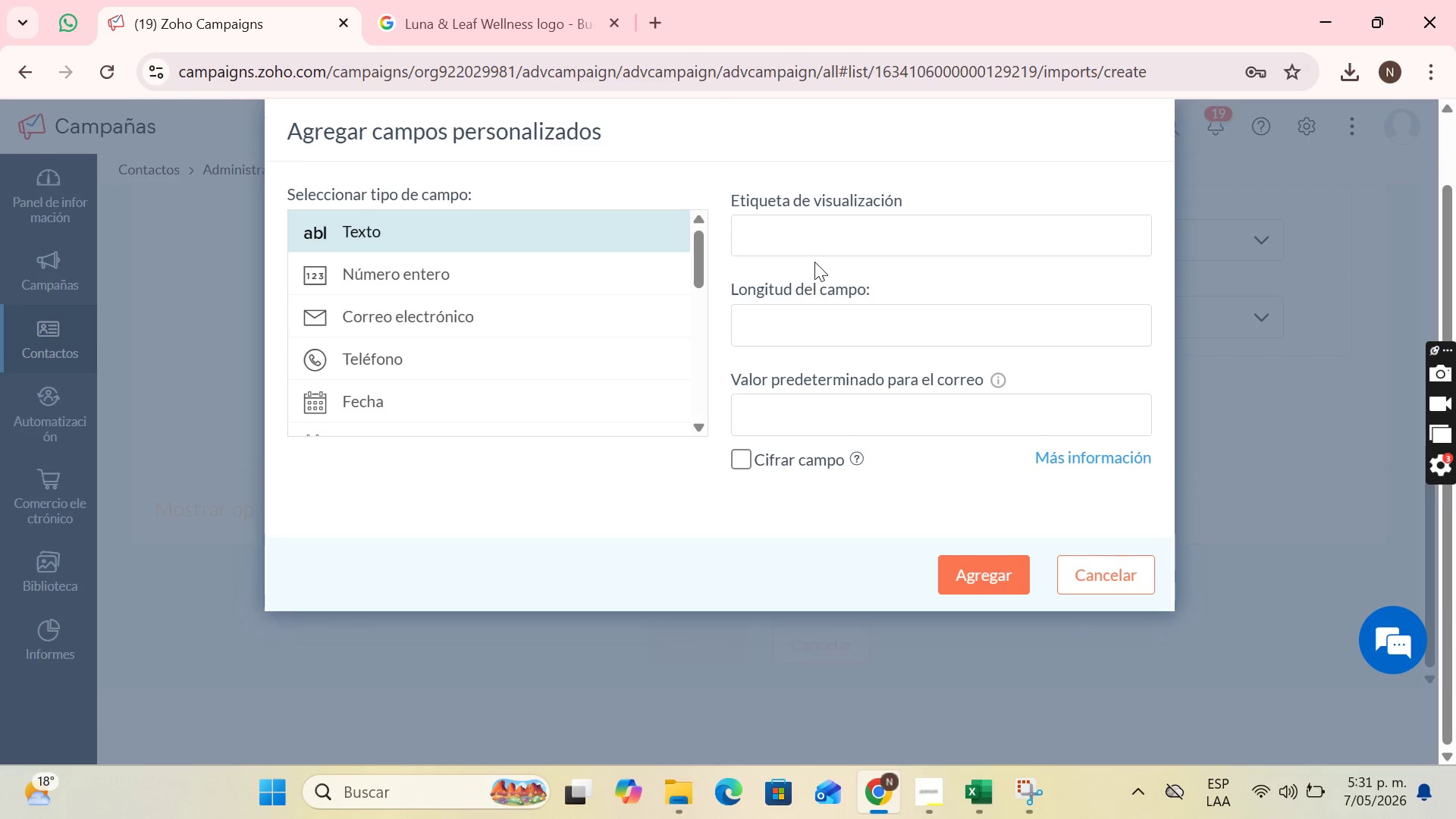 
left_click([821, 242])
 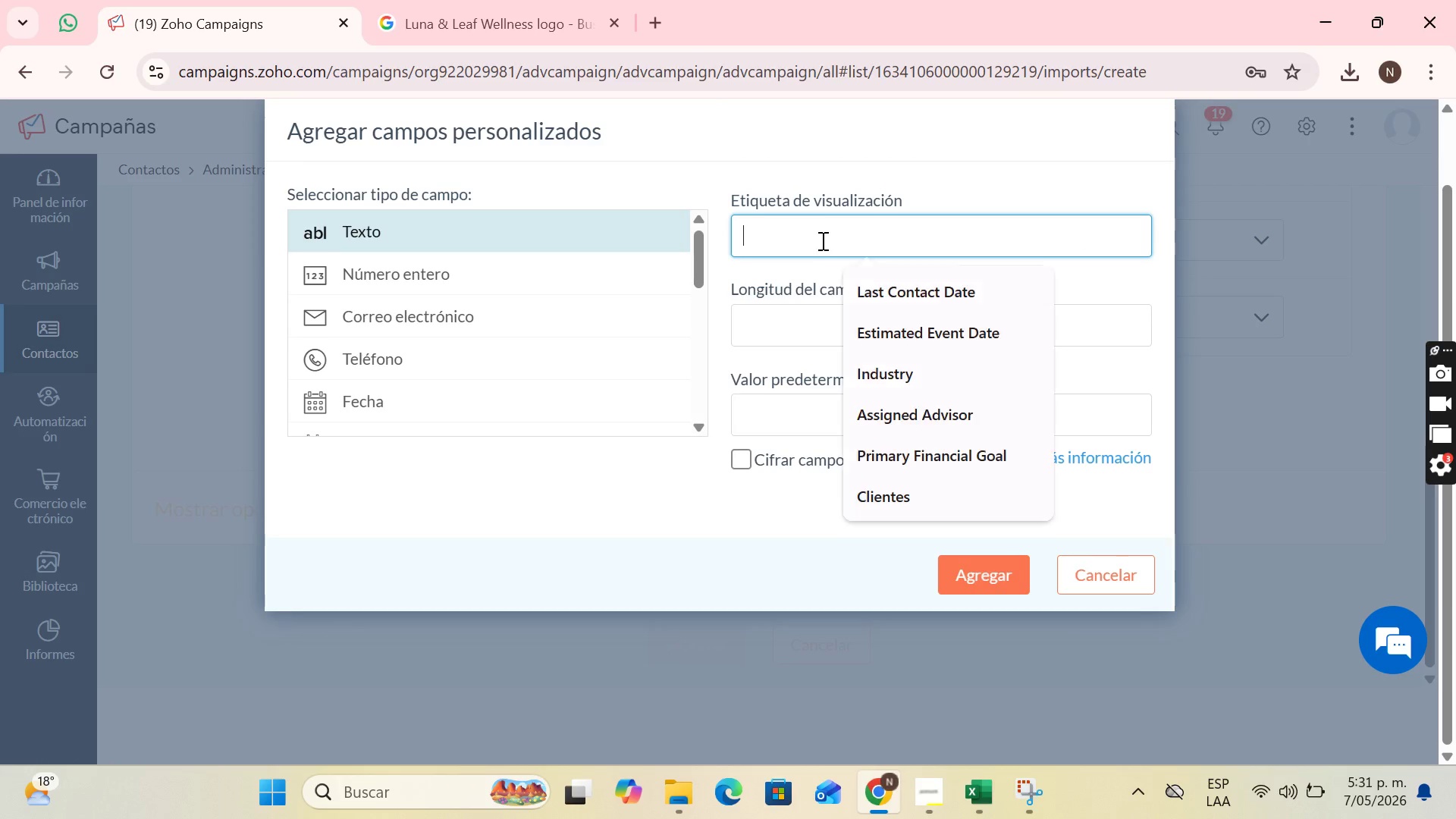 
key(Control+V)
 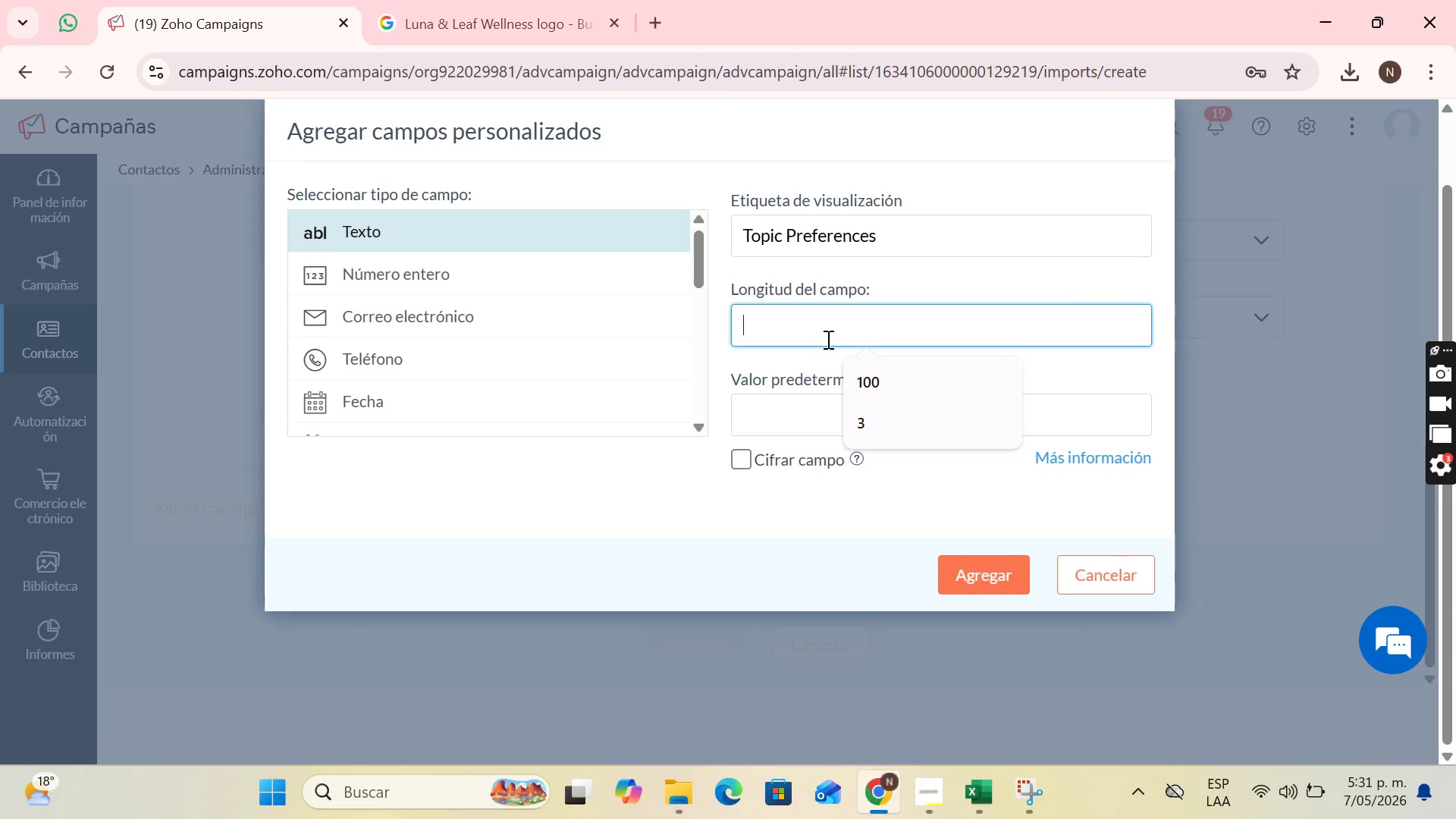 
left_click([871, 382])
 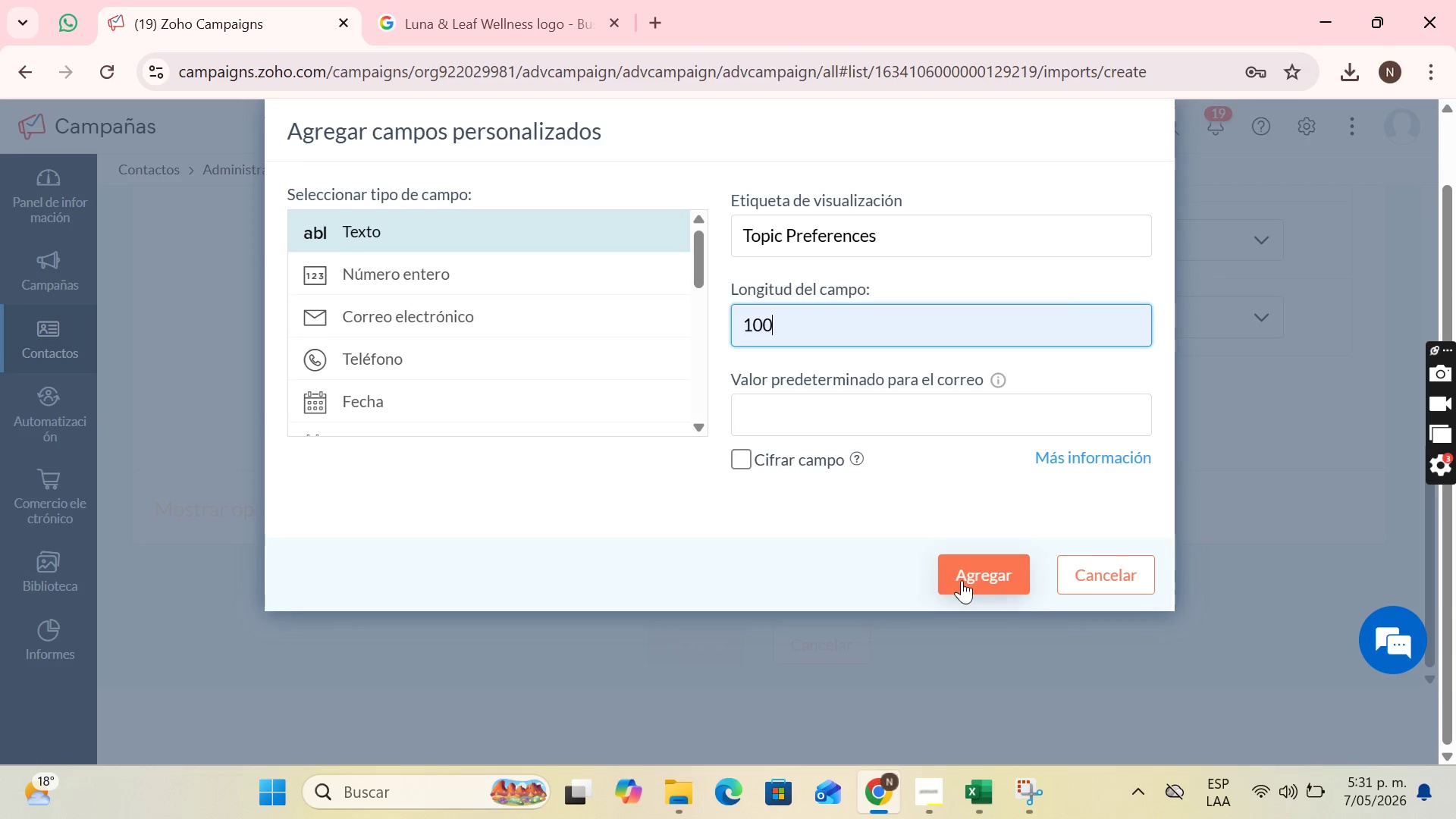 
left_click([969, 579])
 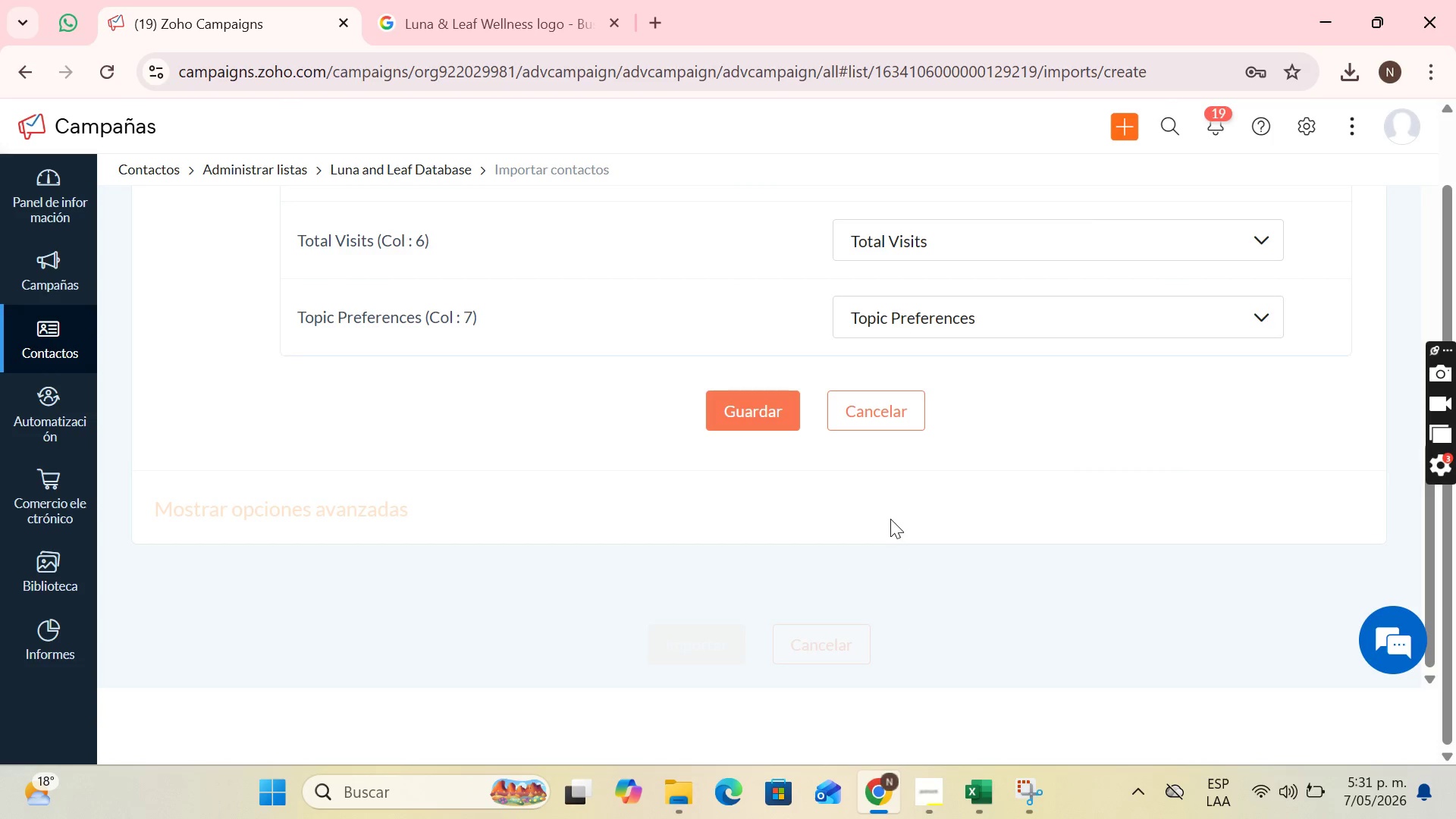 
left_click([510, 0])
 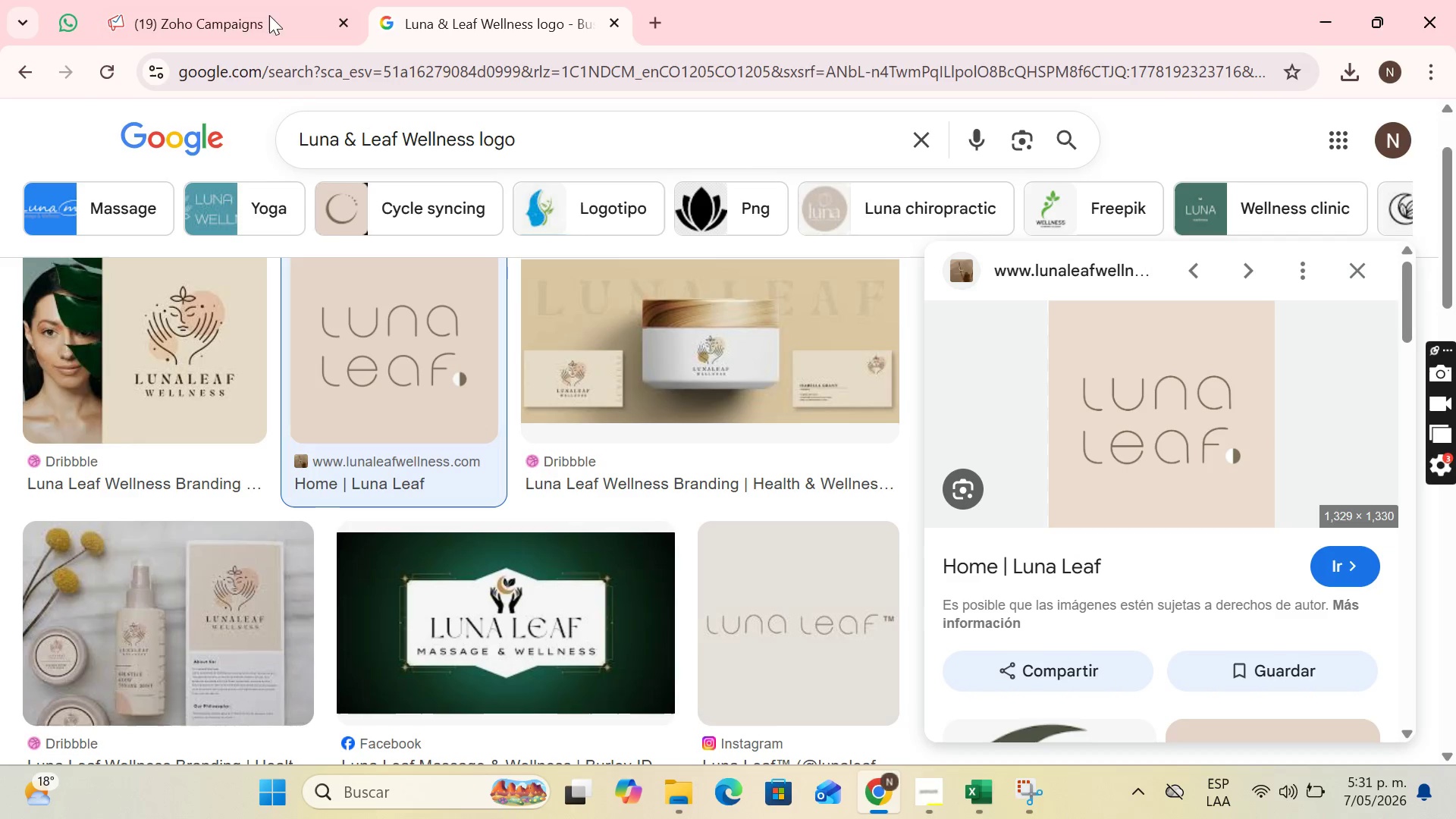 
left_click([265, 0])
 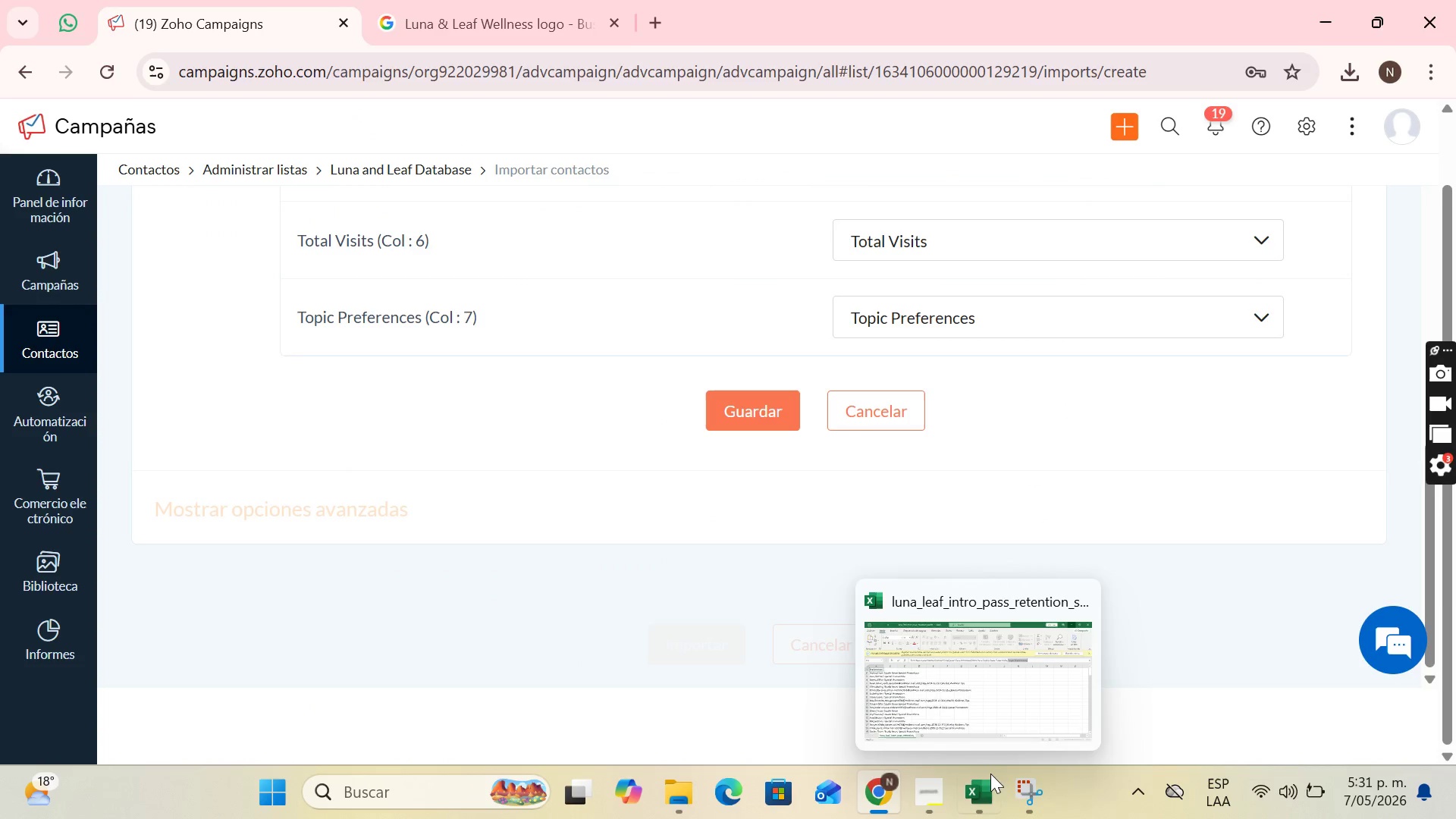 
left_click([985, 786])
 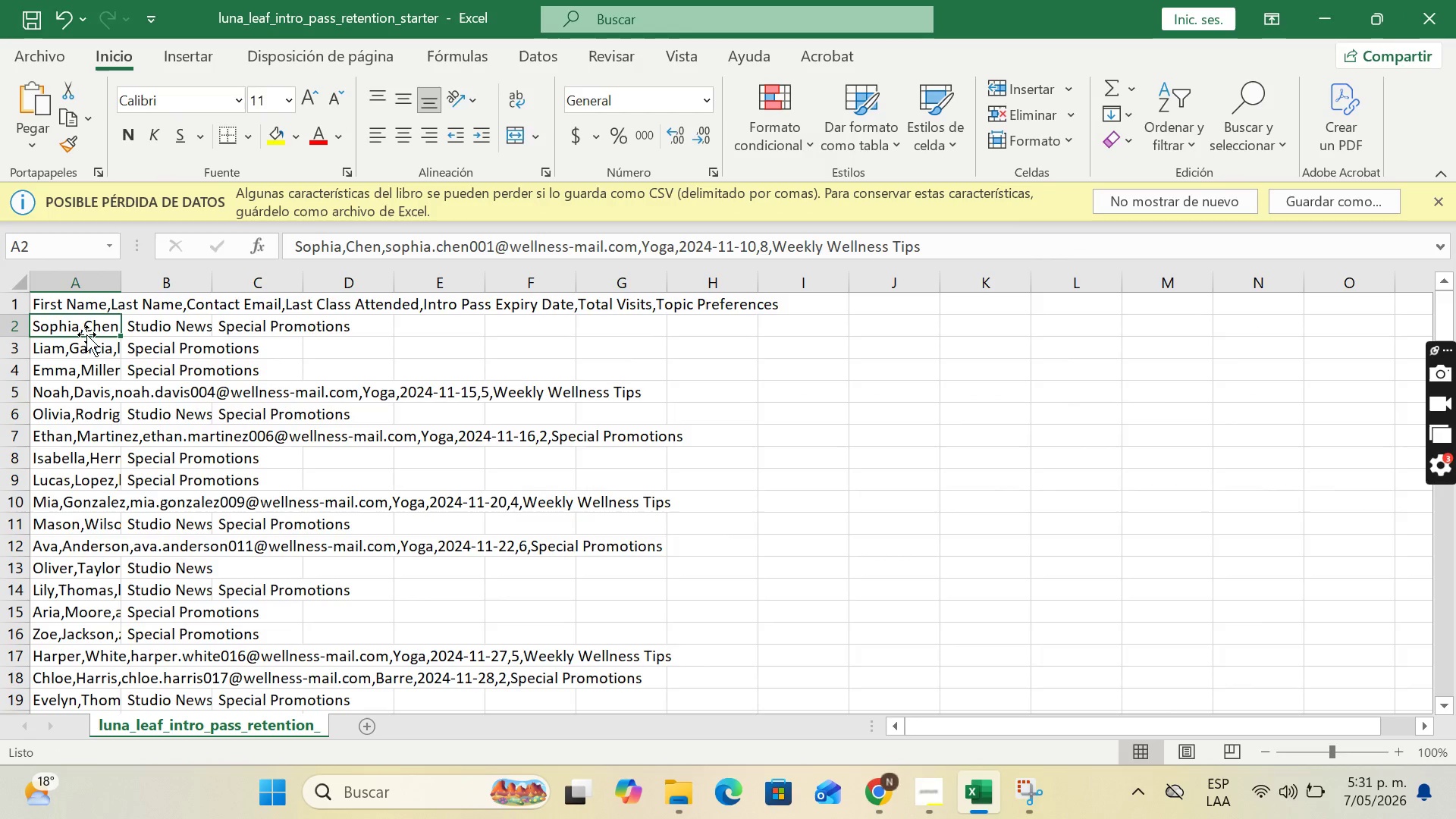 
key(ArrowDown)
 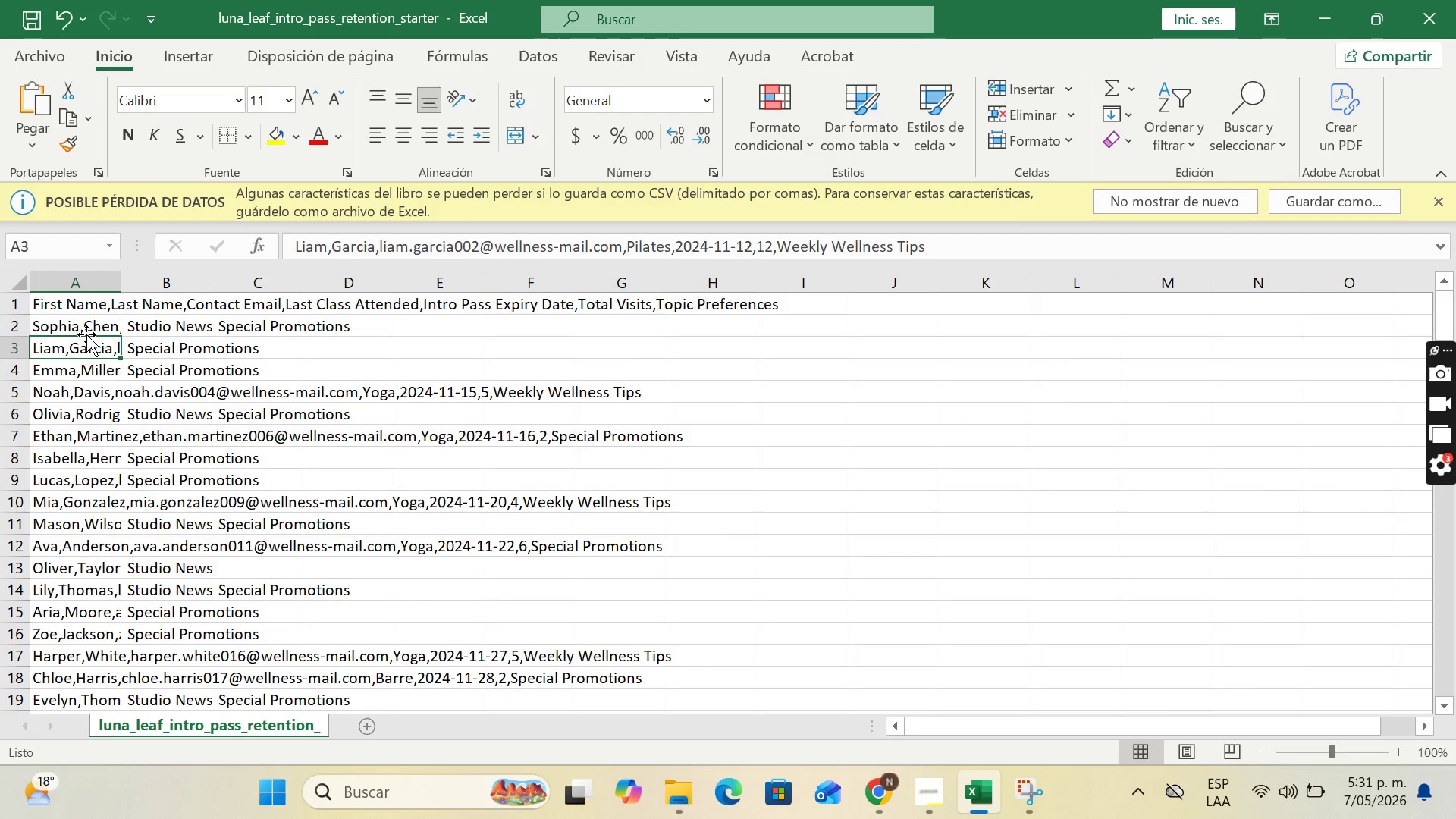 
key(ArrowDown)
 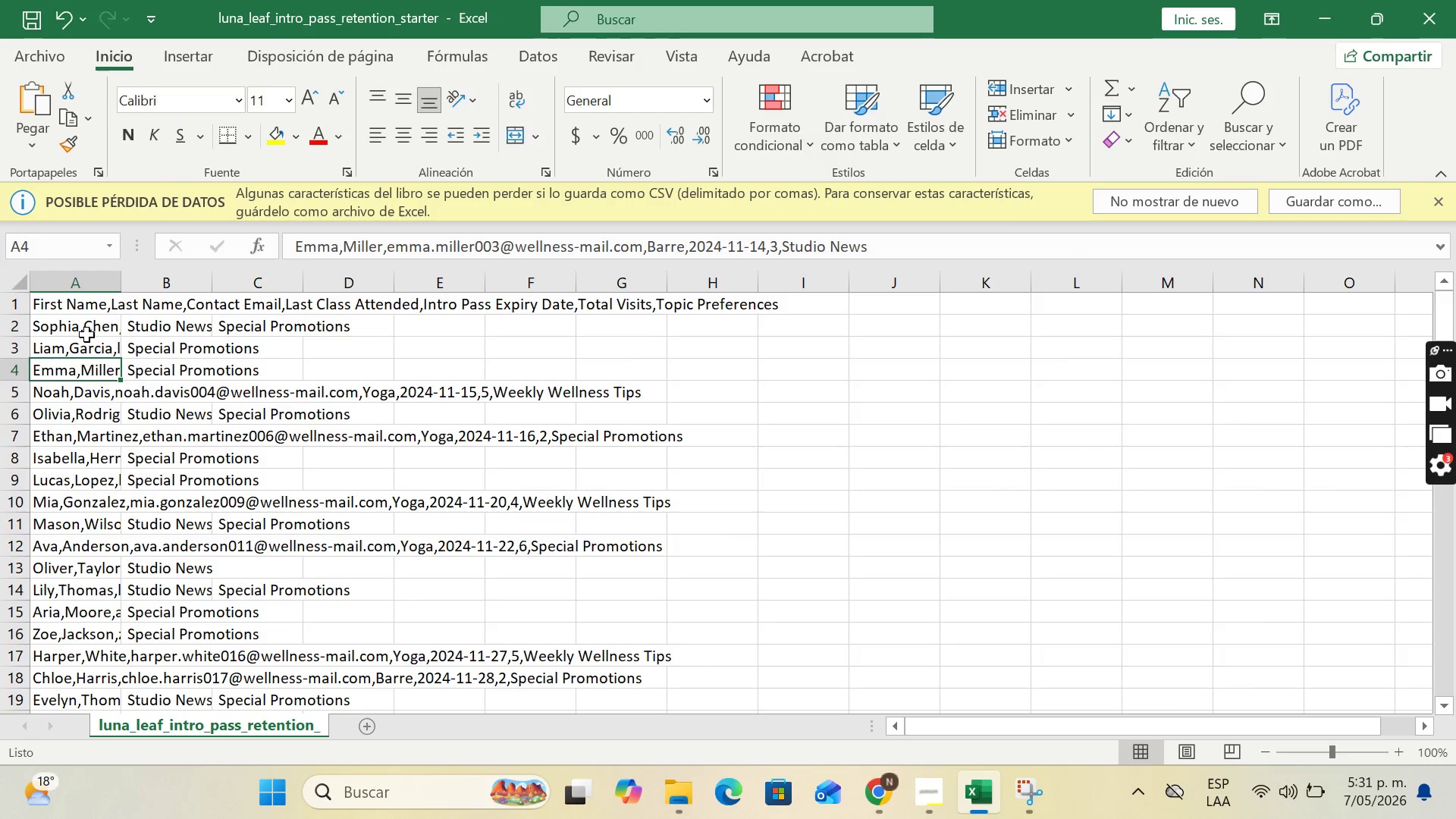 
key(ArrowDown)
 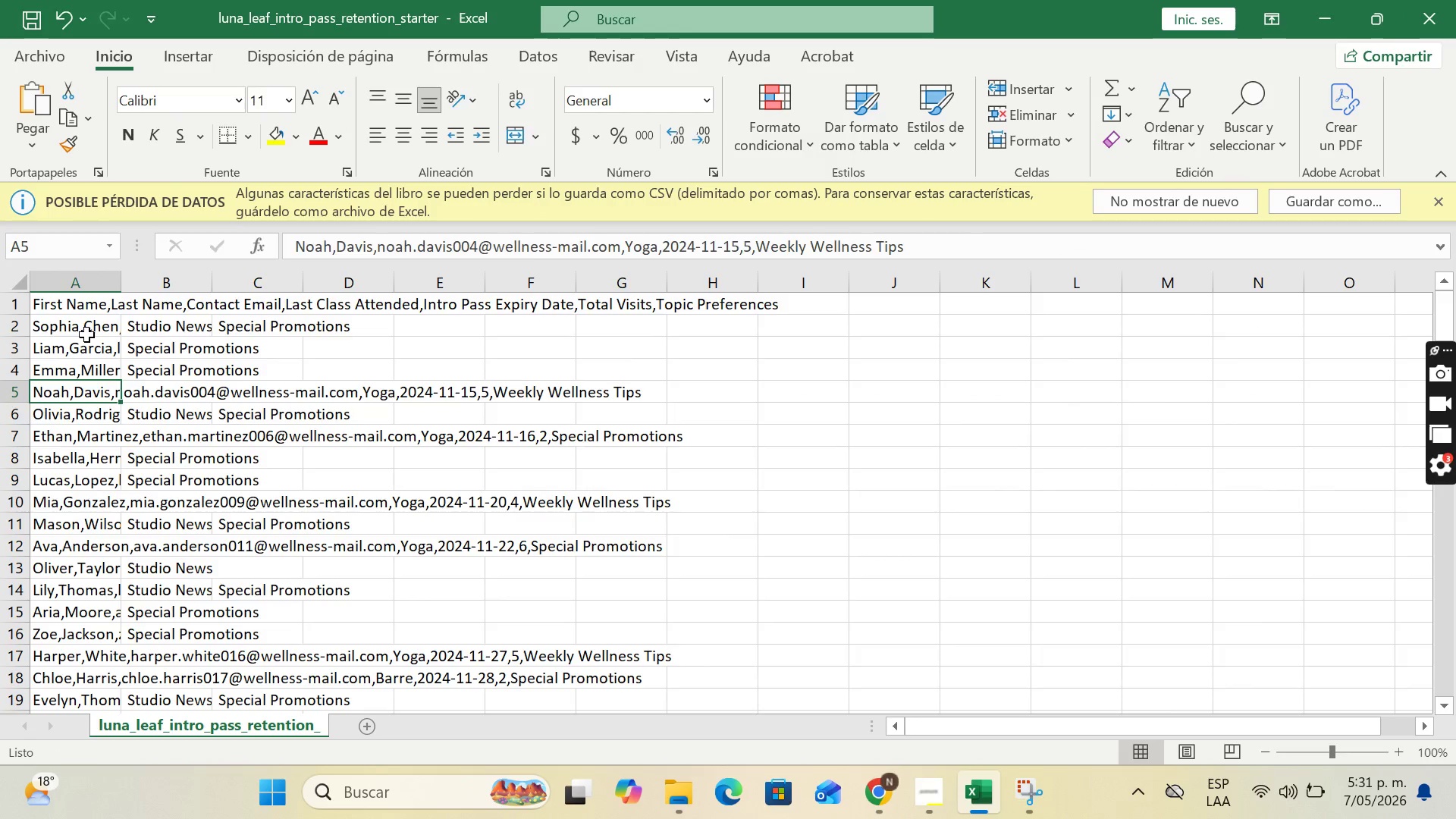 
key(ArrowDown)
 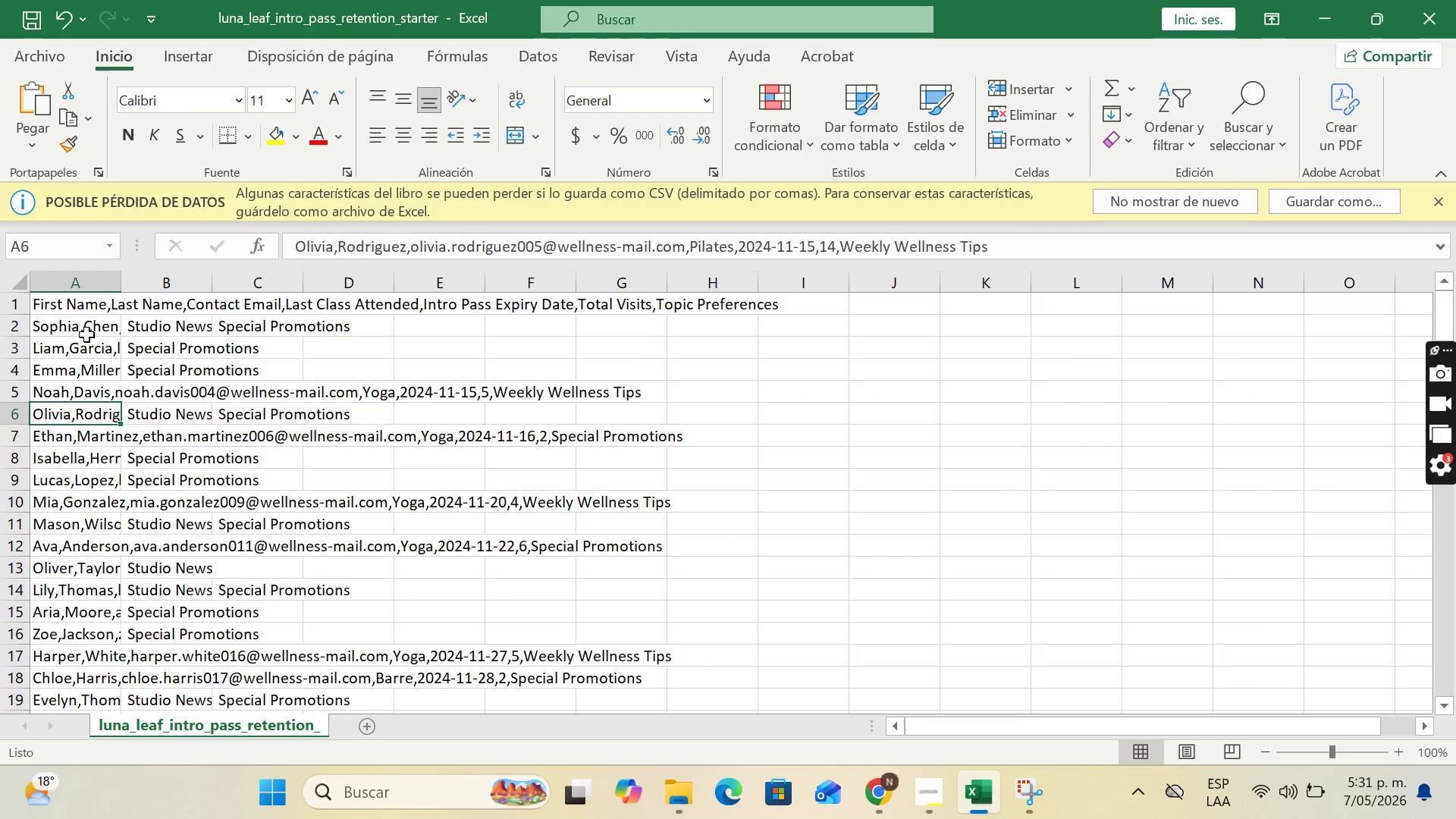 
key(ArrowDown)
 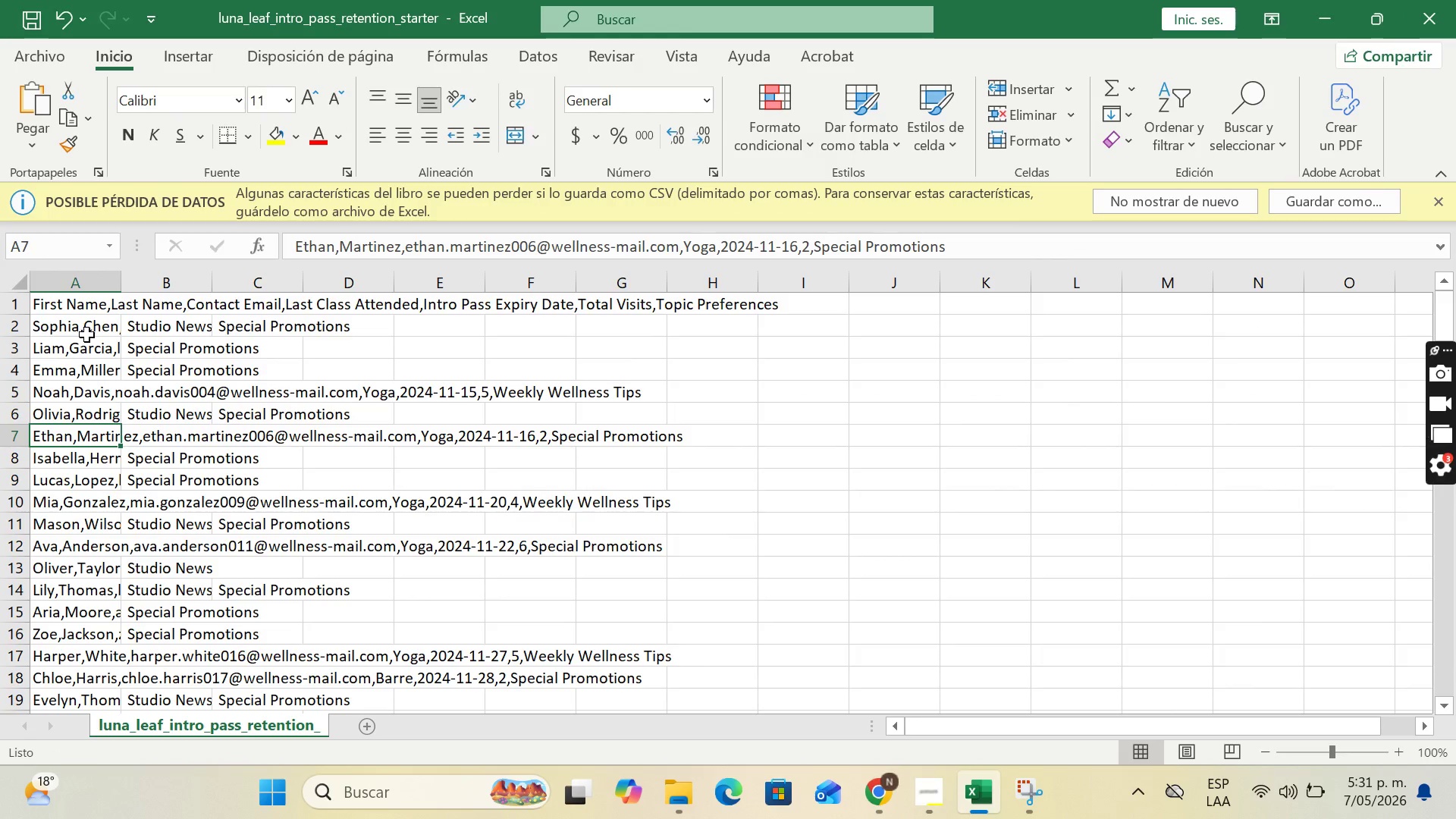 
key(ArrowDown)
 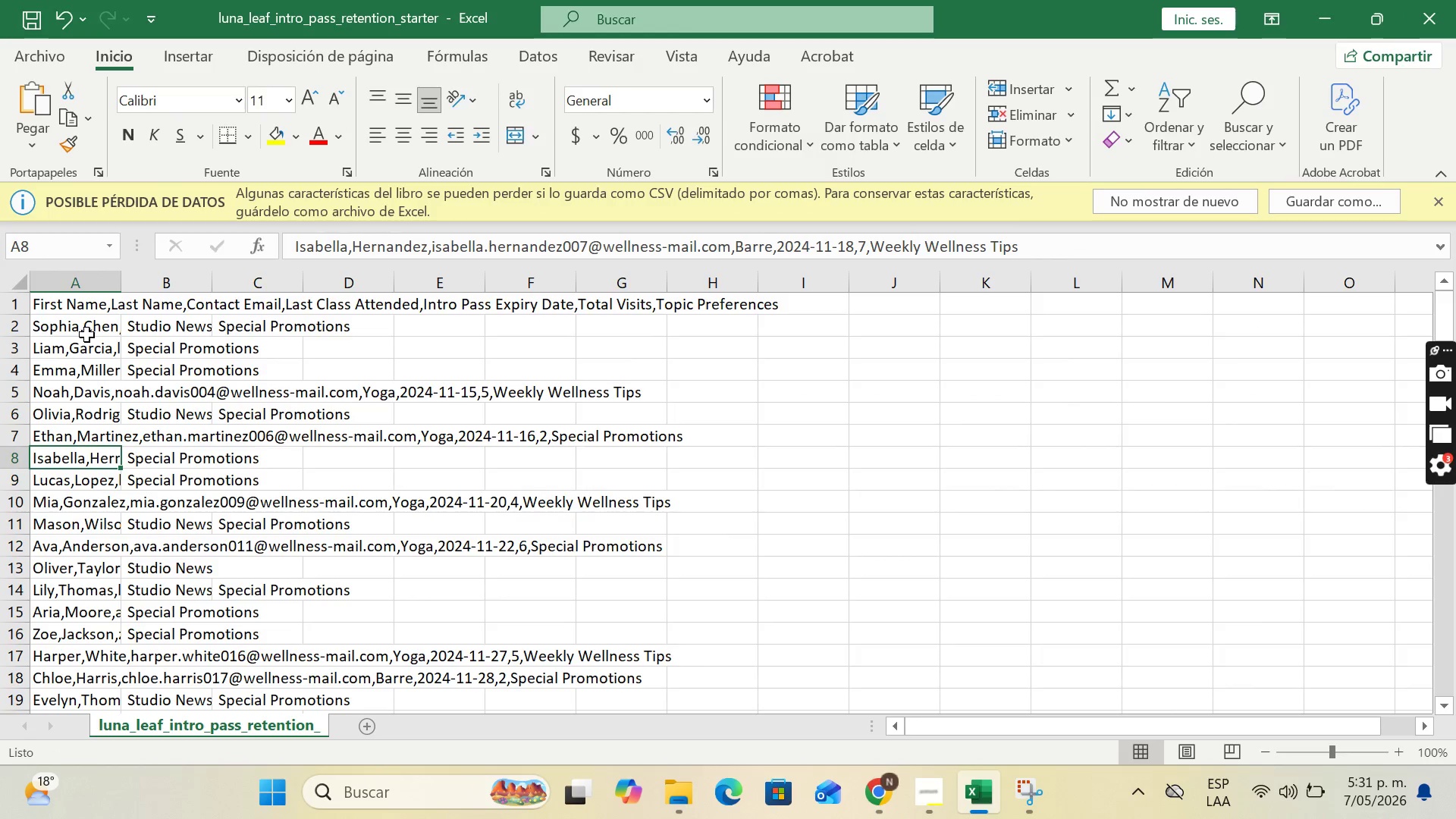 
key(ArrowDown)
 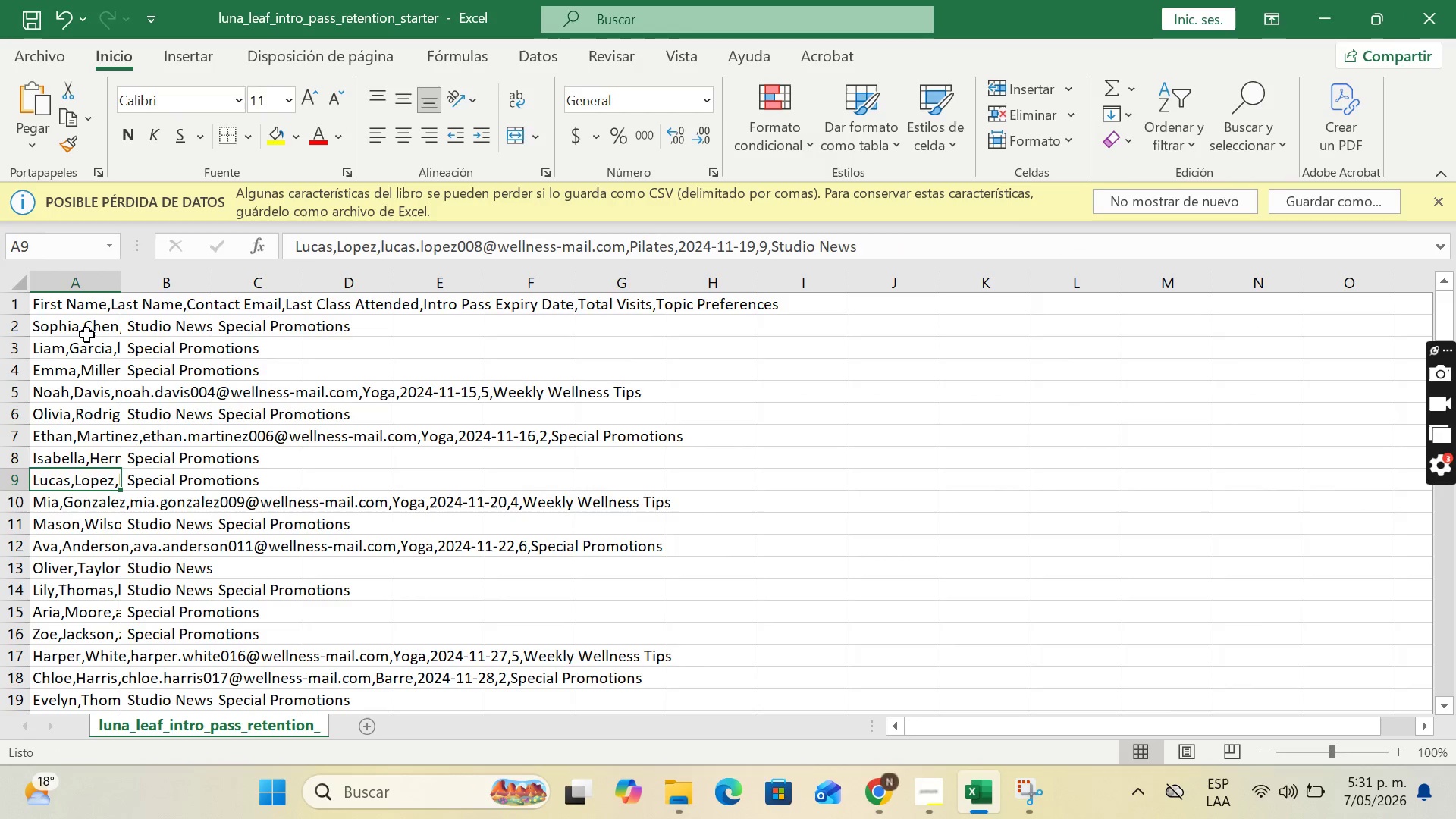 
key(ArrowDown)
 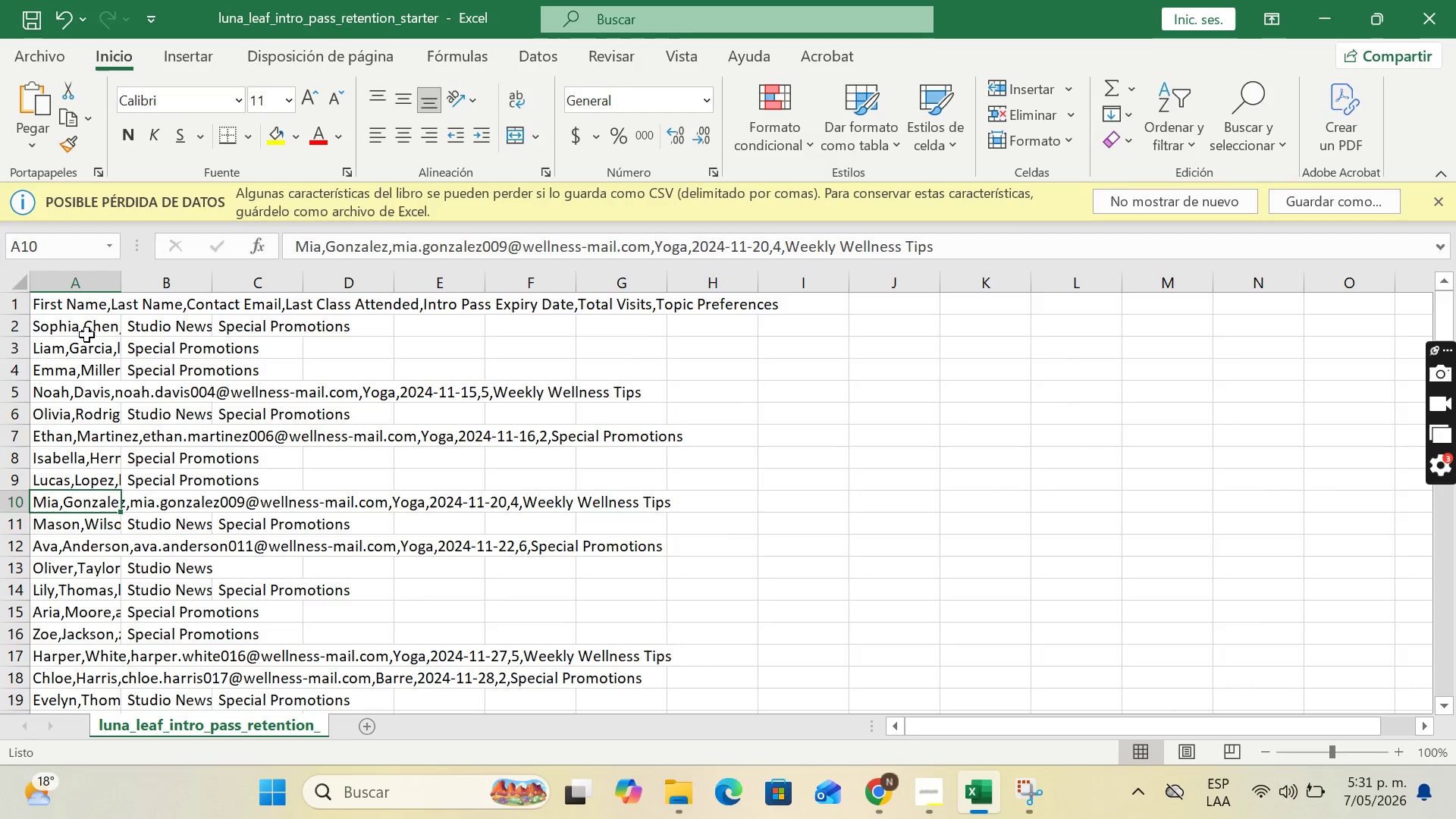 
key(ArrowDown)
 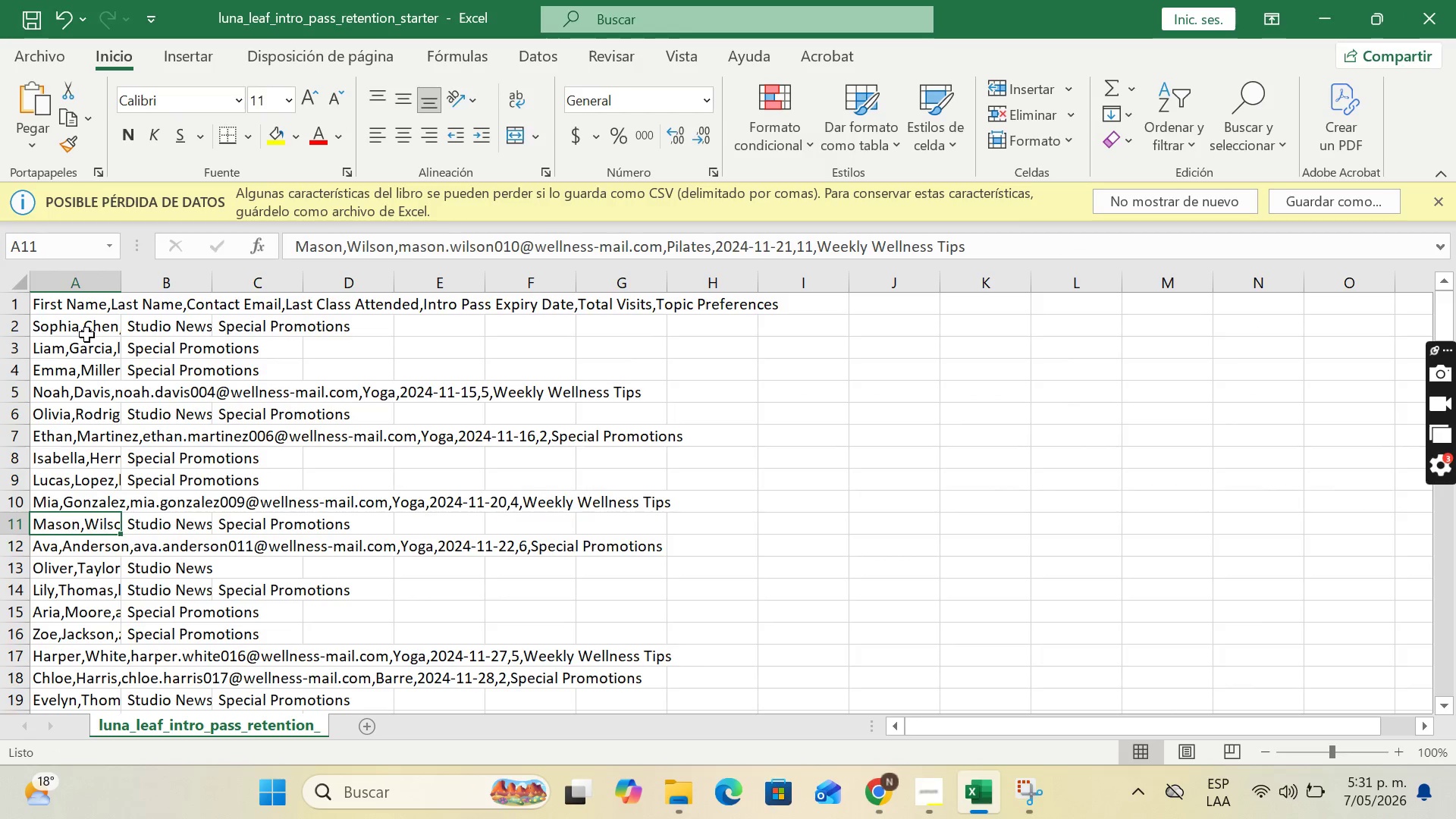 
key(ArrowDown)
 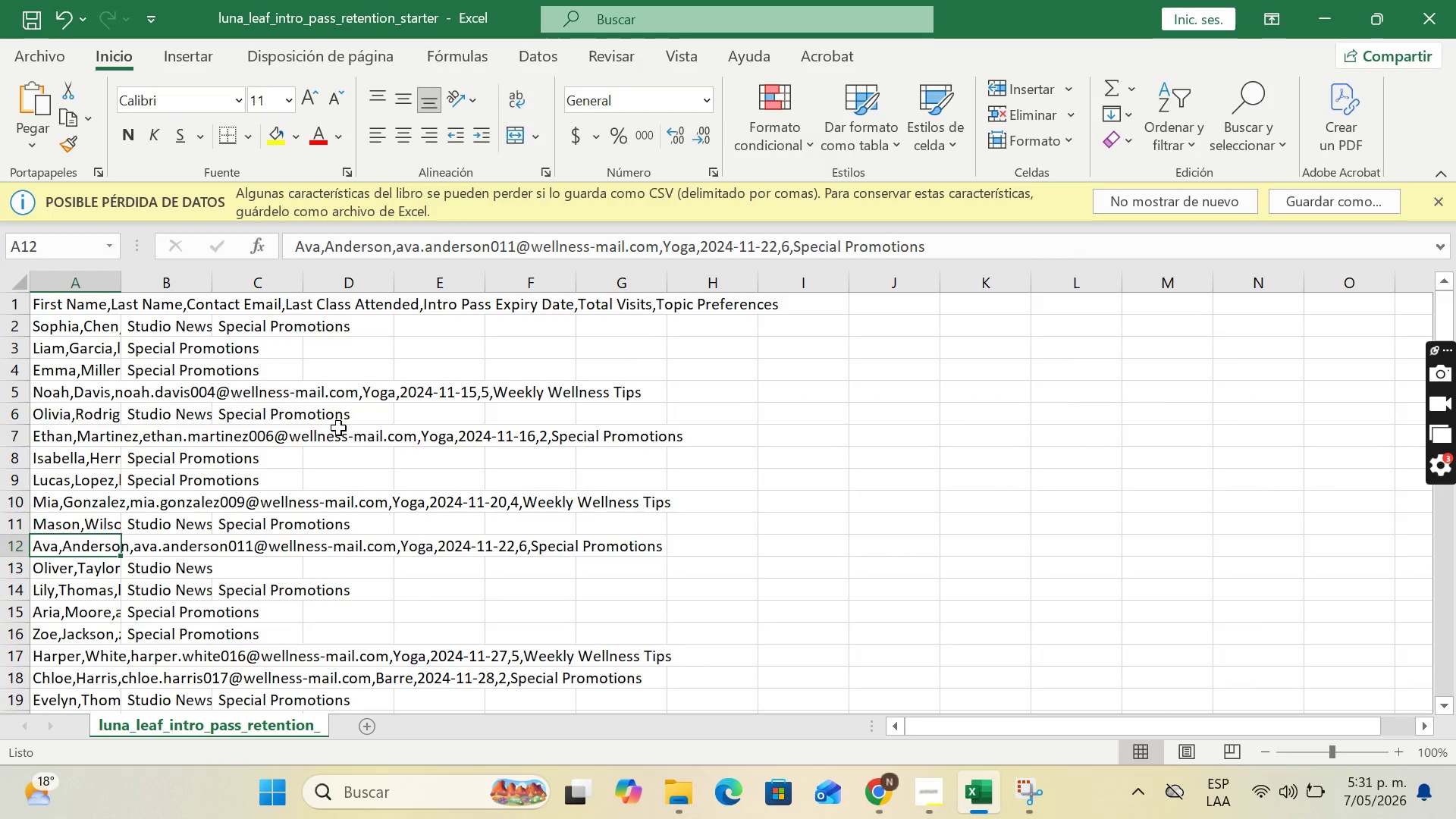 
left_click([575, 369])
 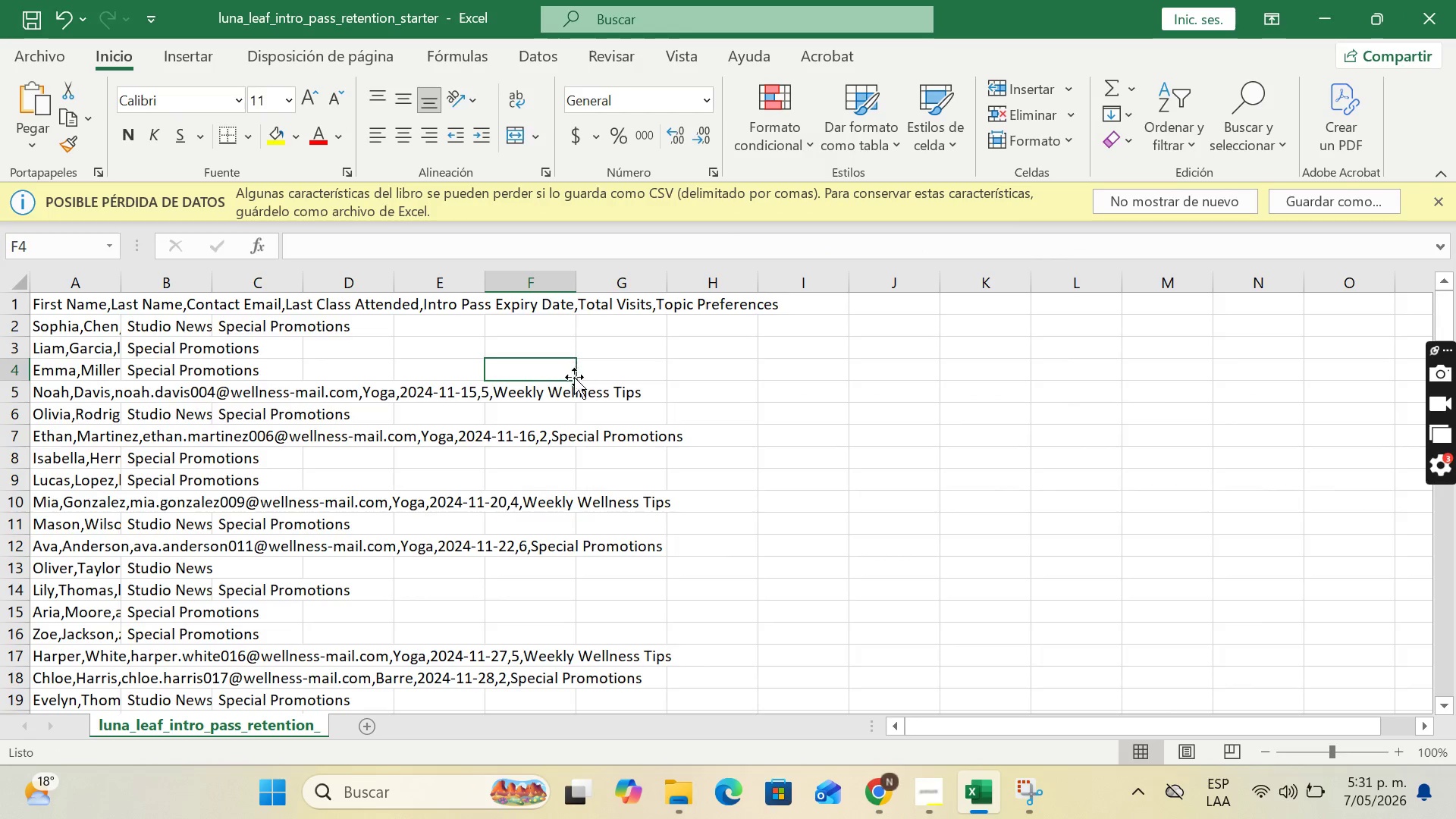 
scroll: coordinate [500, 386], scroll_direction: up, amount: 1.0
 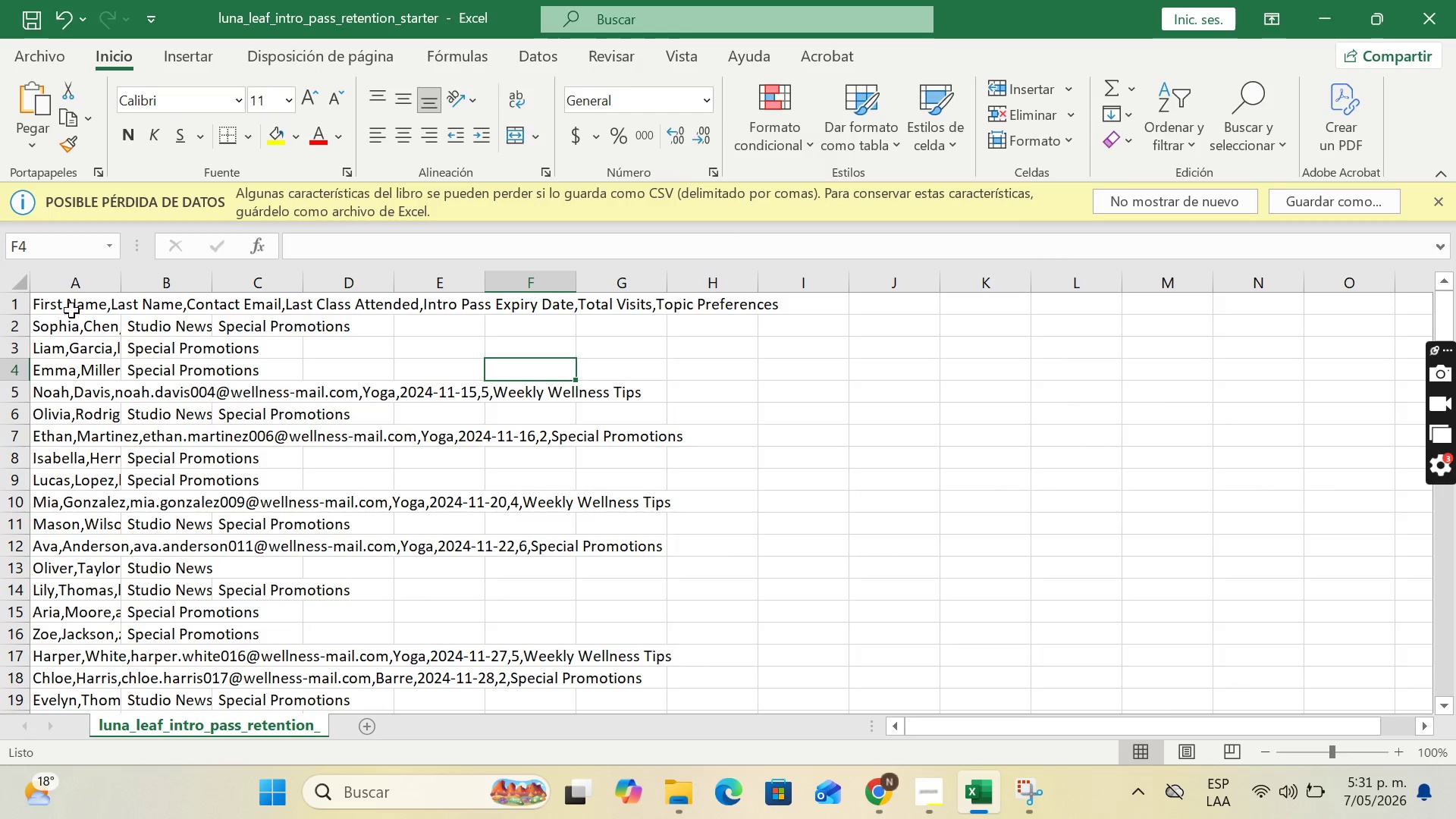 
left_click([71, 305])
 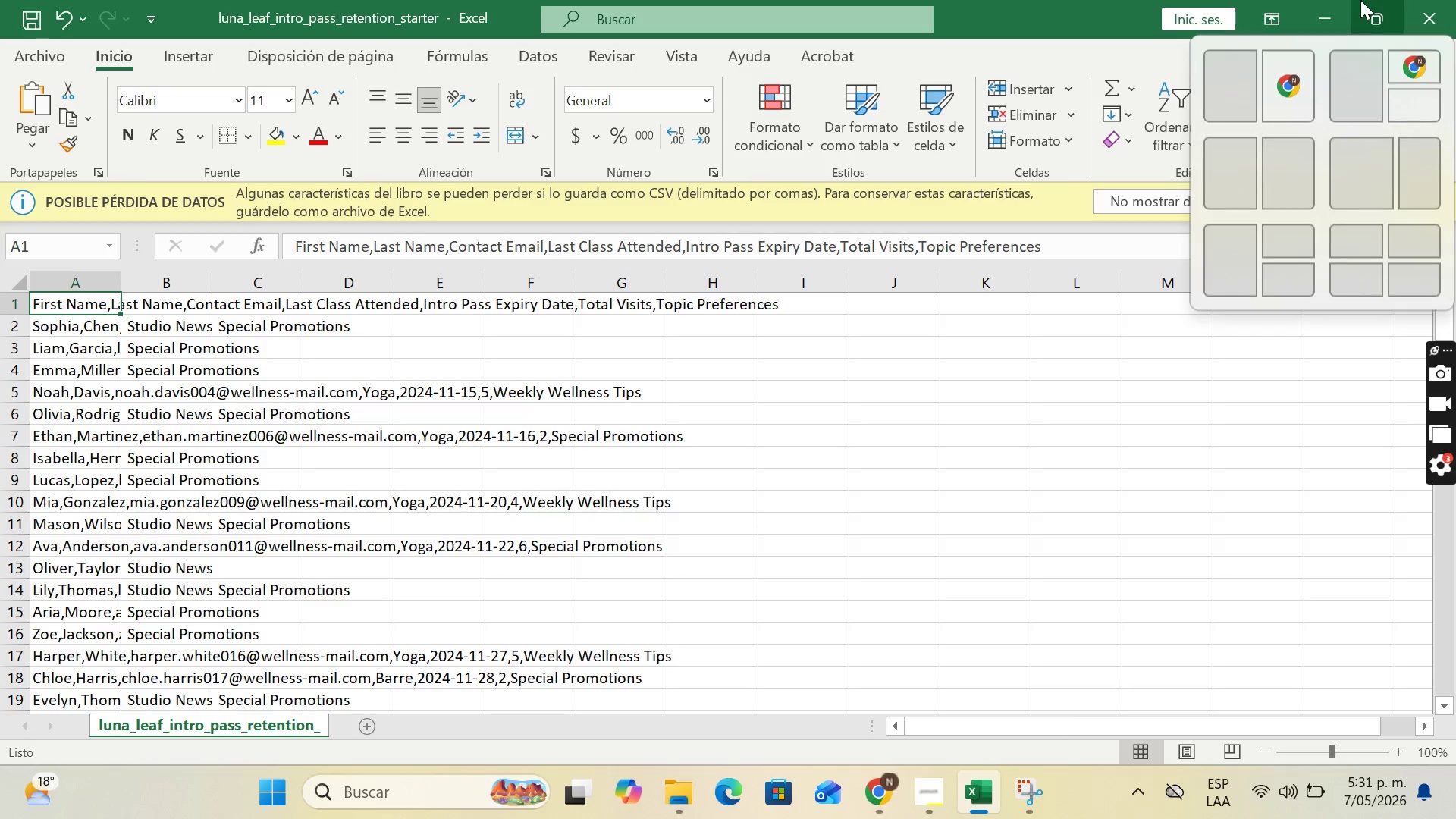 
left_click([1360, 0])
 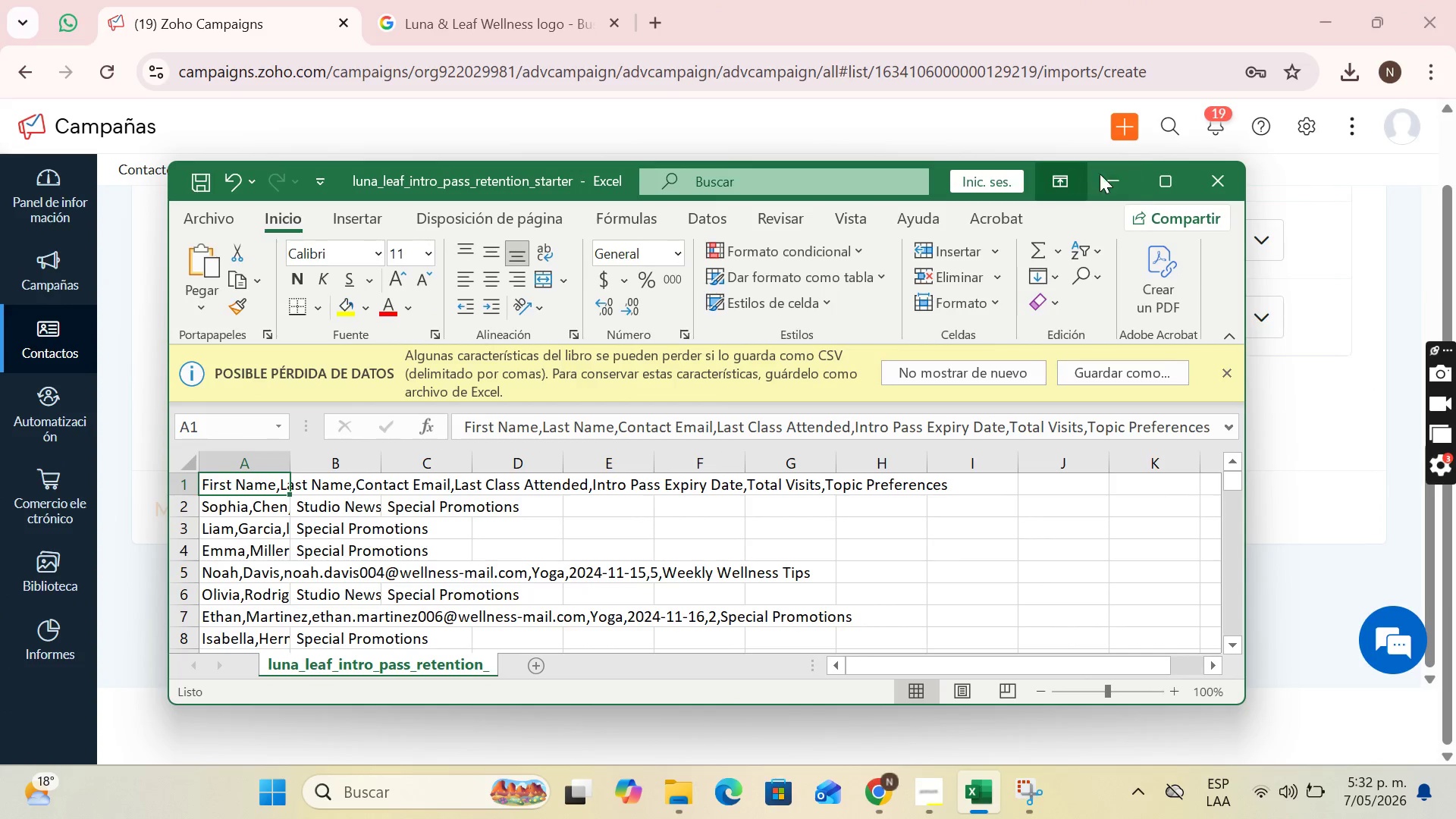 
left_click([1162, 175])
 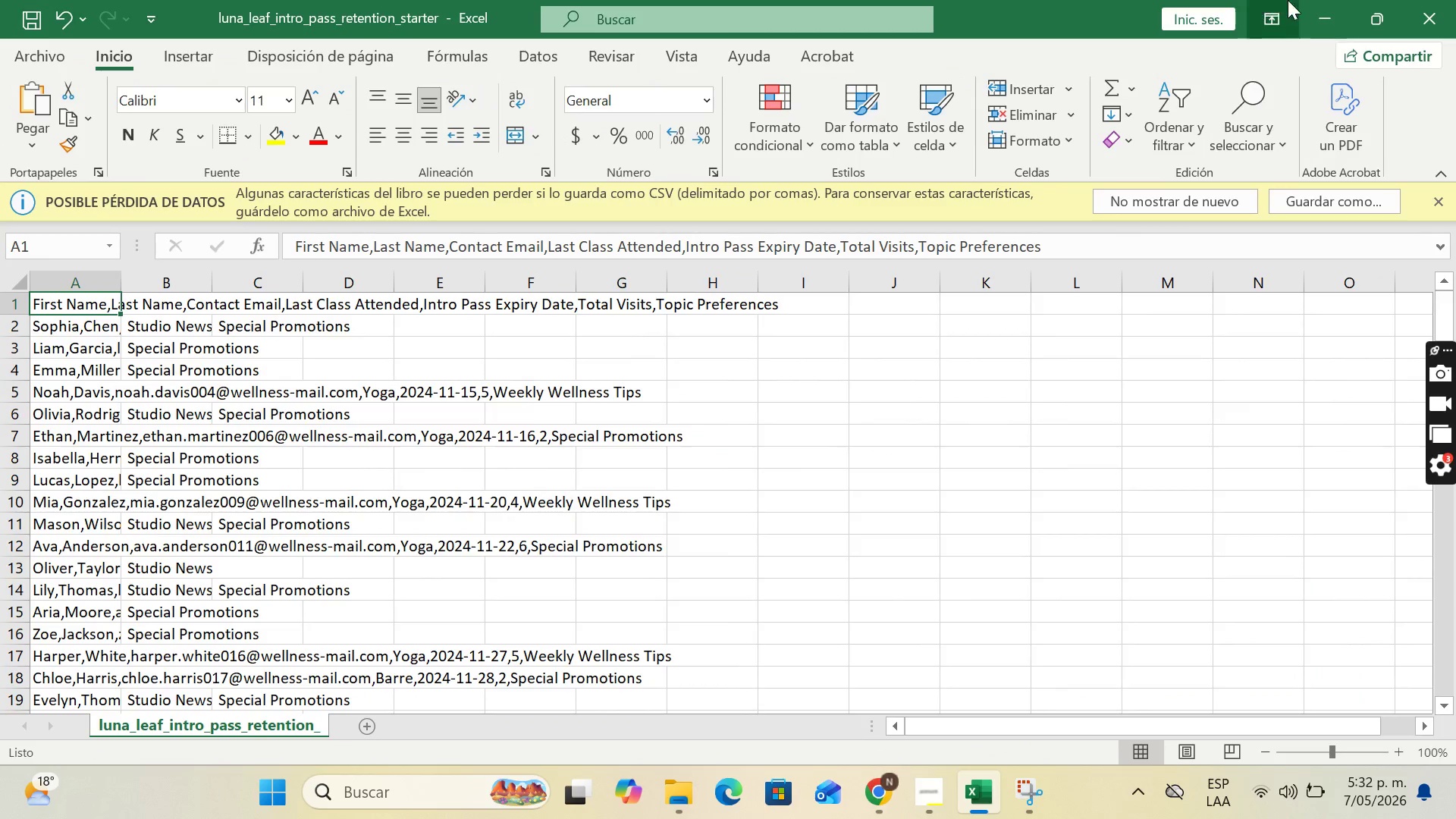 
left_click([1315, 0])
 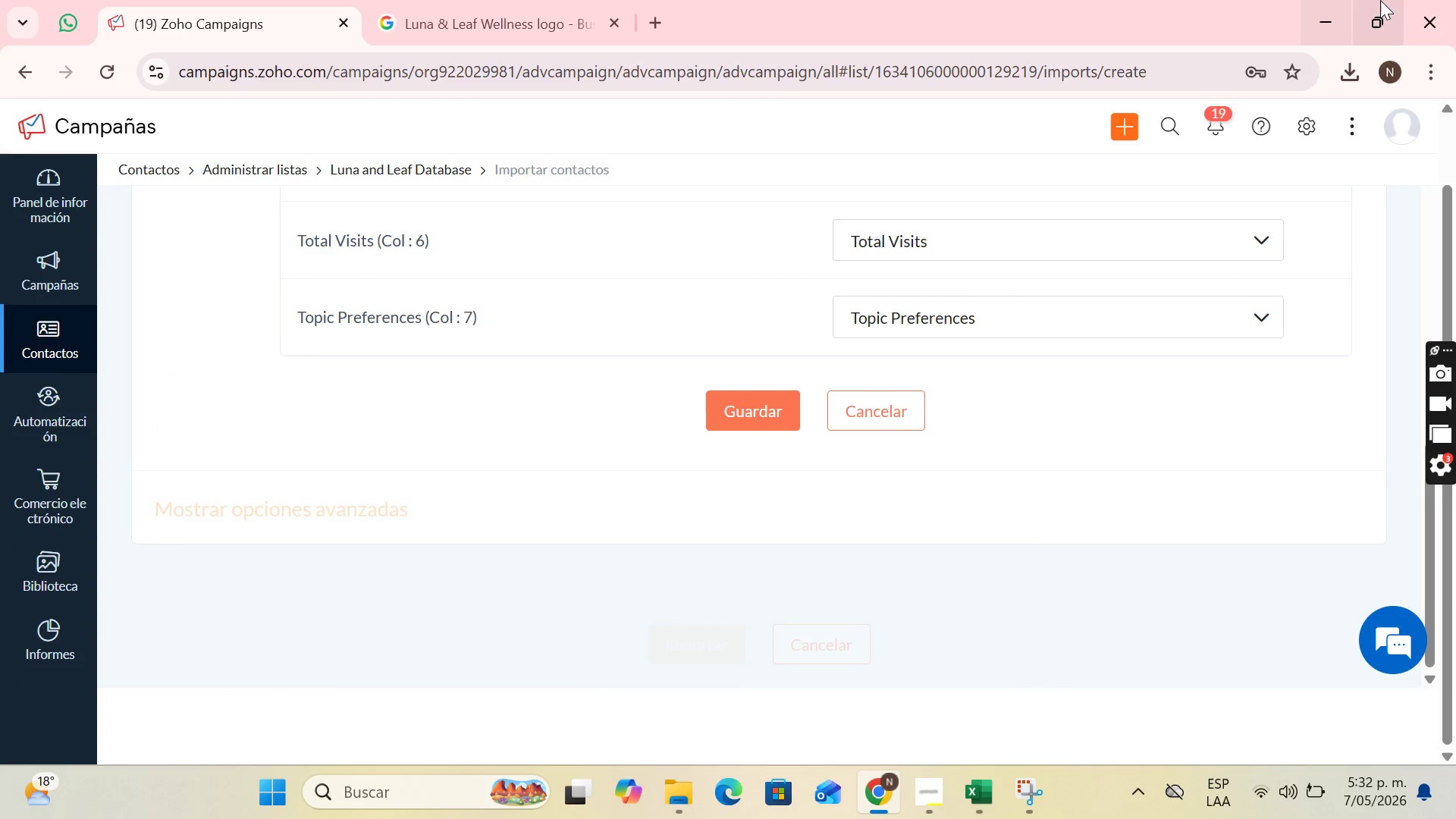 
mouse_move([1403, 0])
 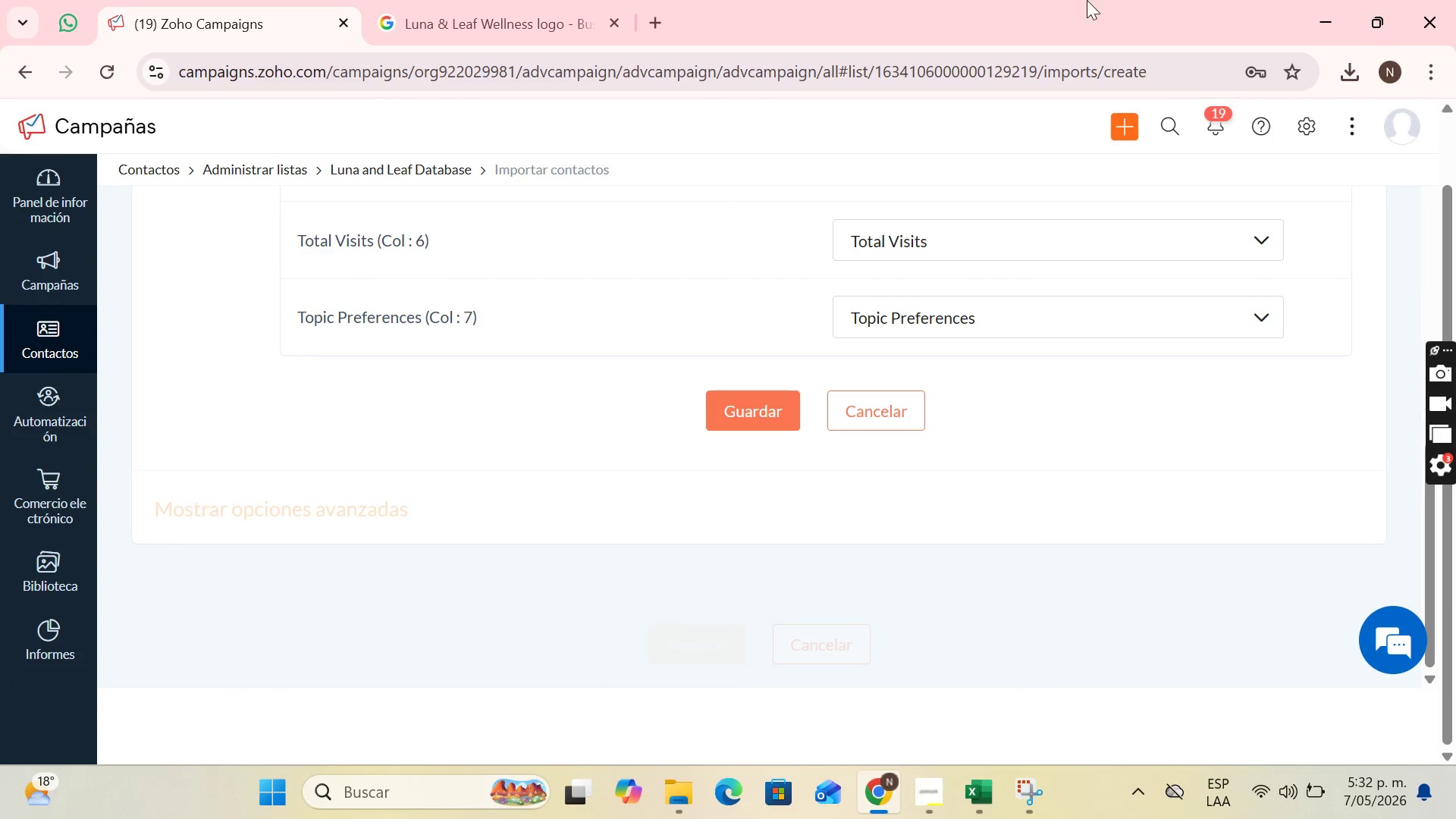 
scroll: coordinate [992, 401], scroll_direction: up, amount: 8.0
 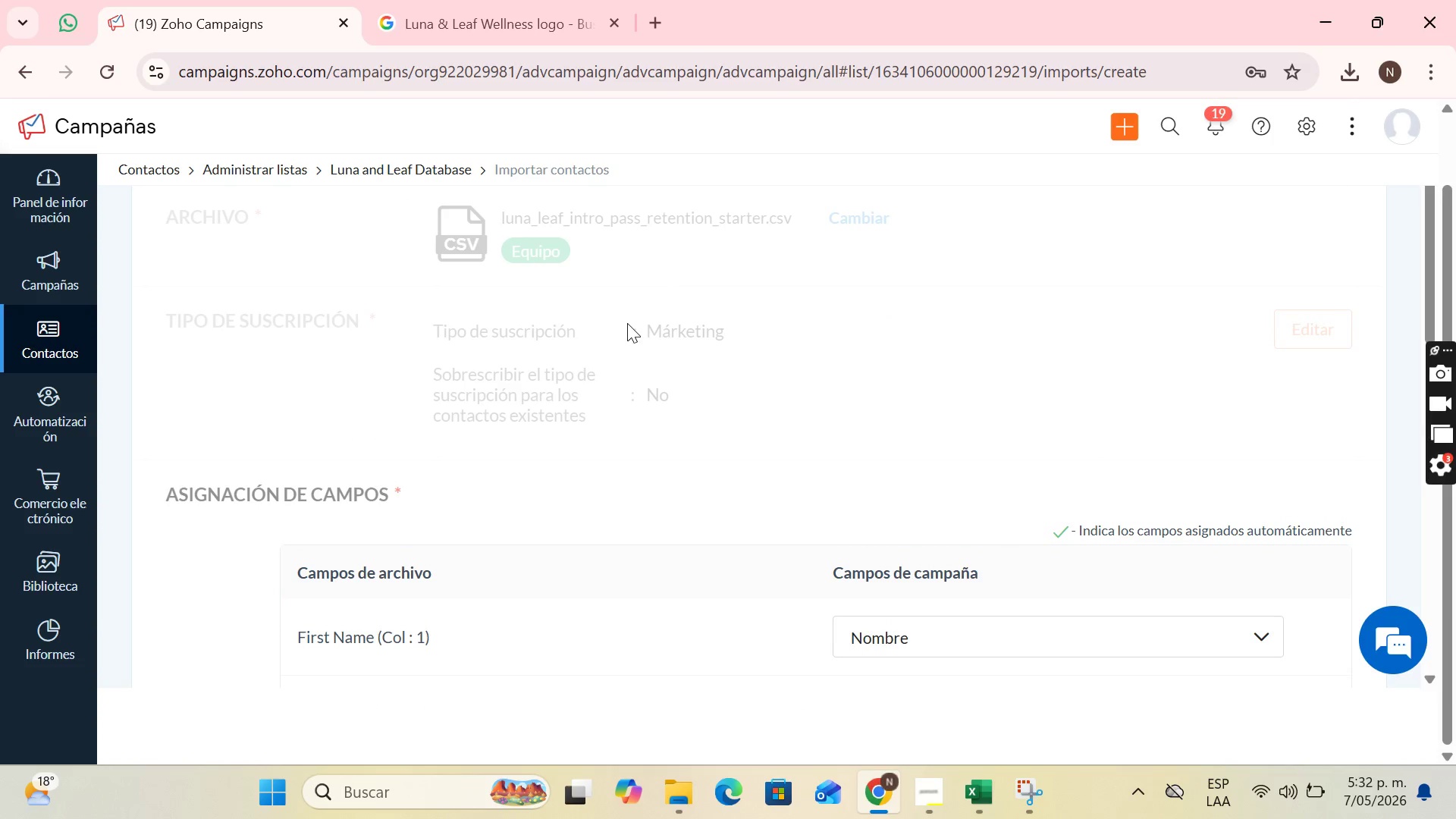 
scroll: coordinate [731, 338], scroll_direction: down, amount: 8.0
 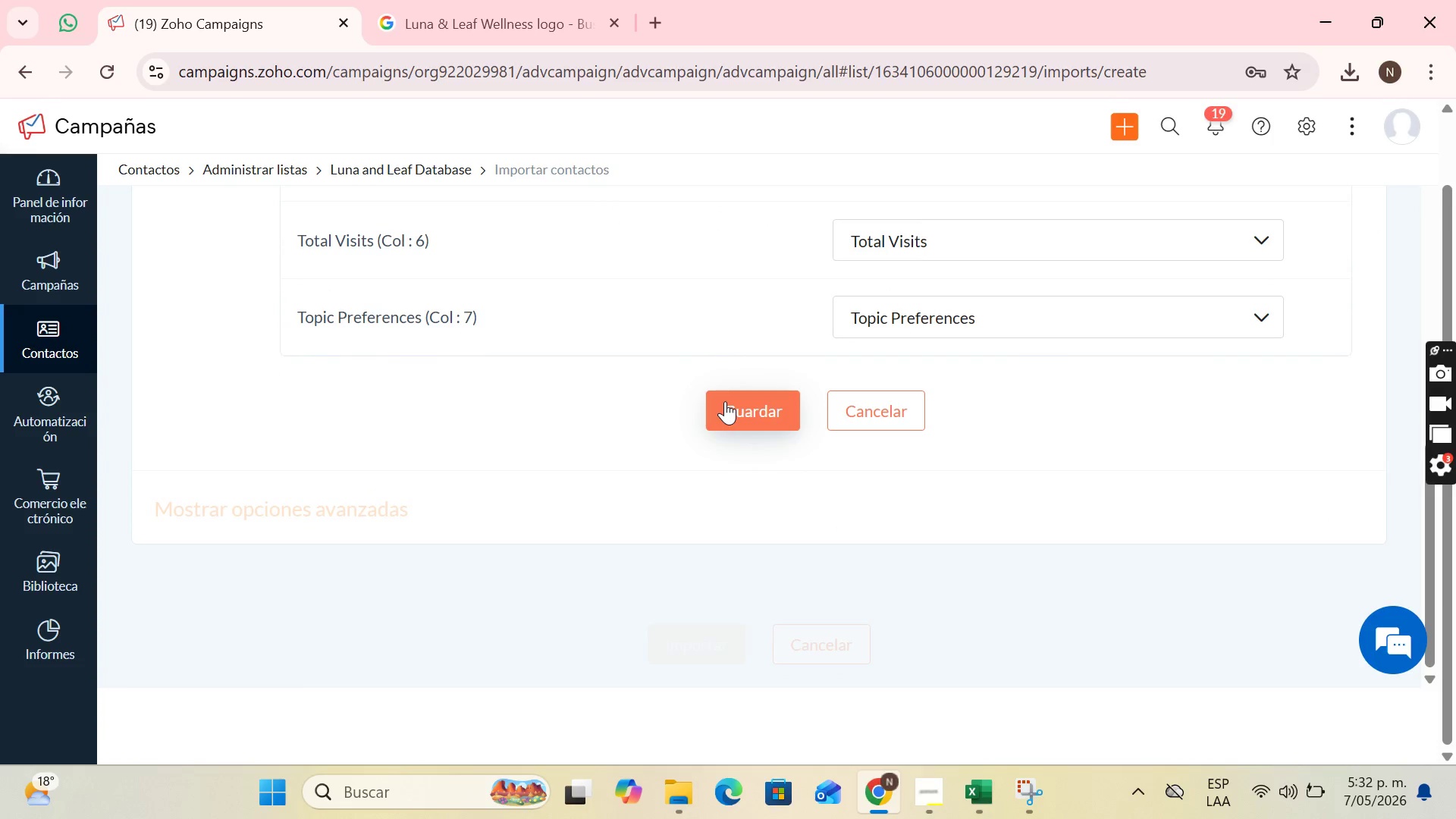 
left_click([725, 401])
 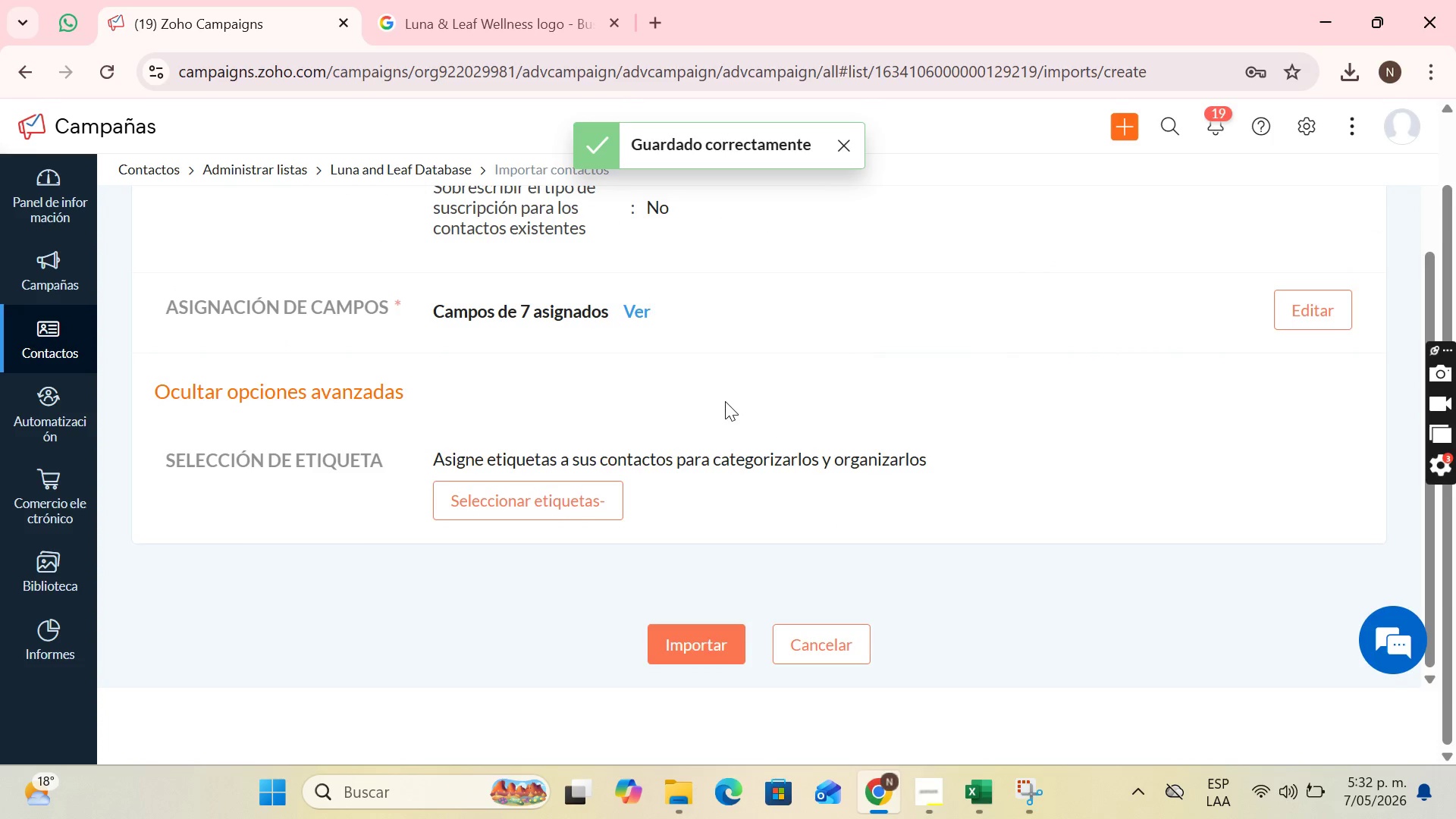 
scroll: coordinate [727, 393], scroll_direction: down, amount: 1.0
 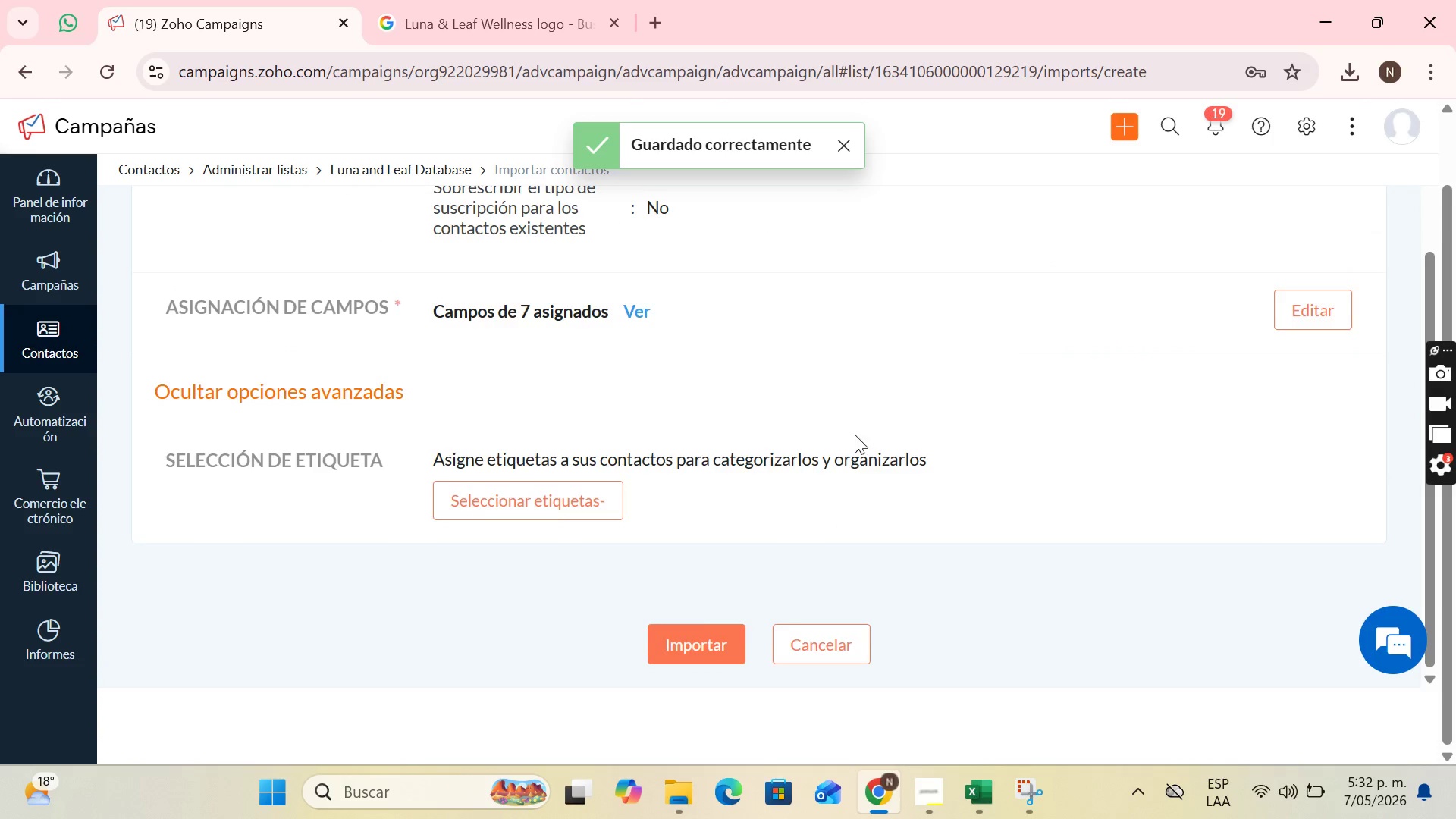 
scroll: coordinate [866, 455], scroll_direction: up, amount: 7.0
 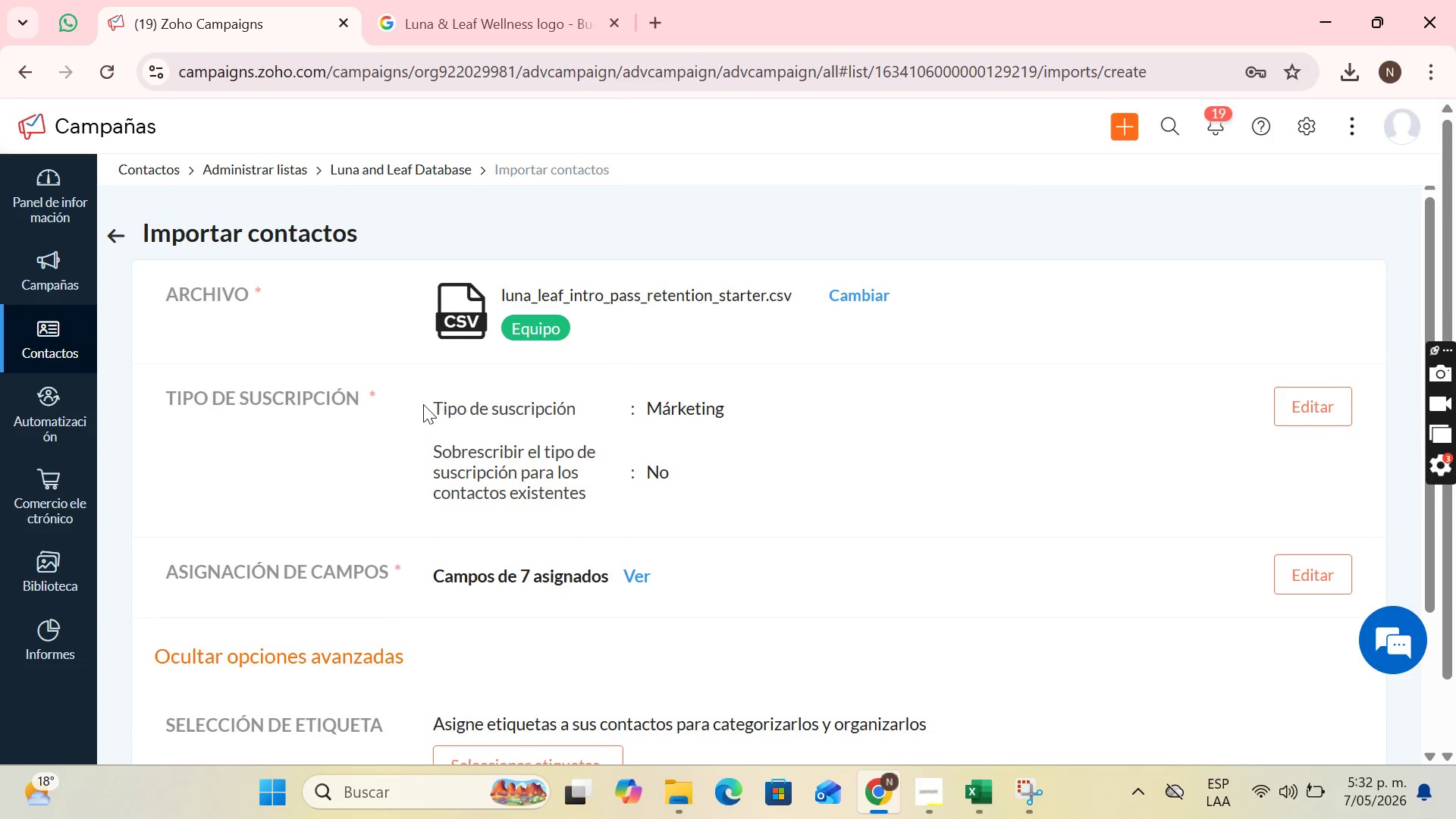 
scroll: coordinate [634, 467], scroll_direction: down, amount: 8.0
 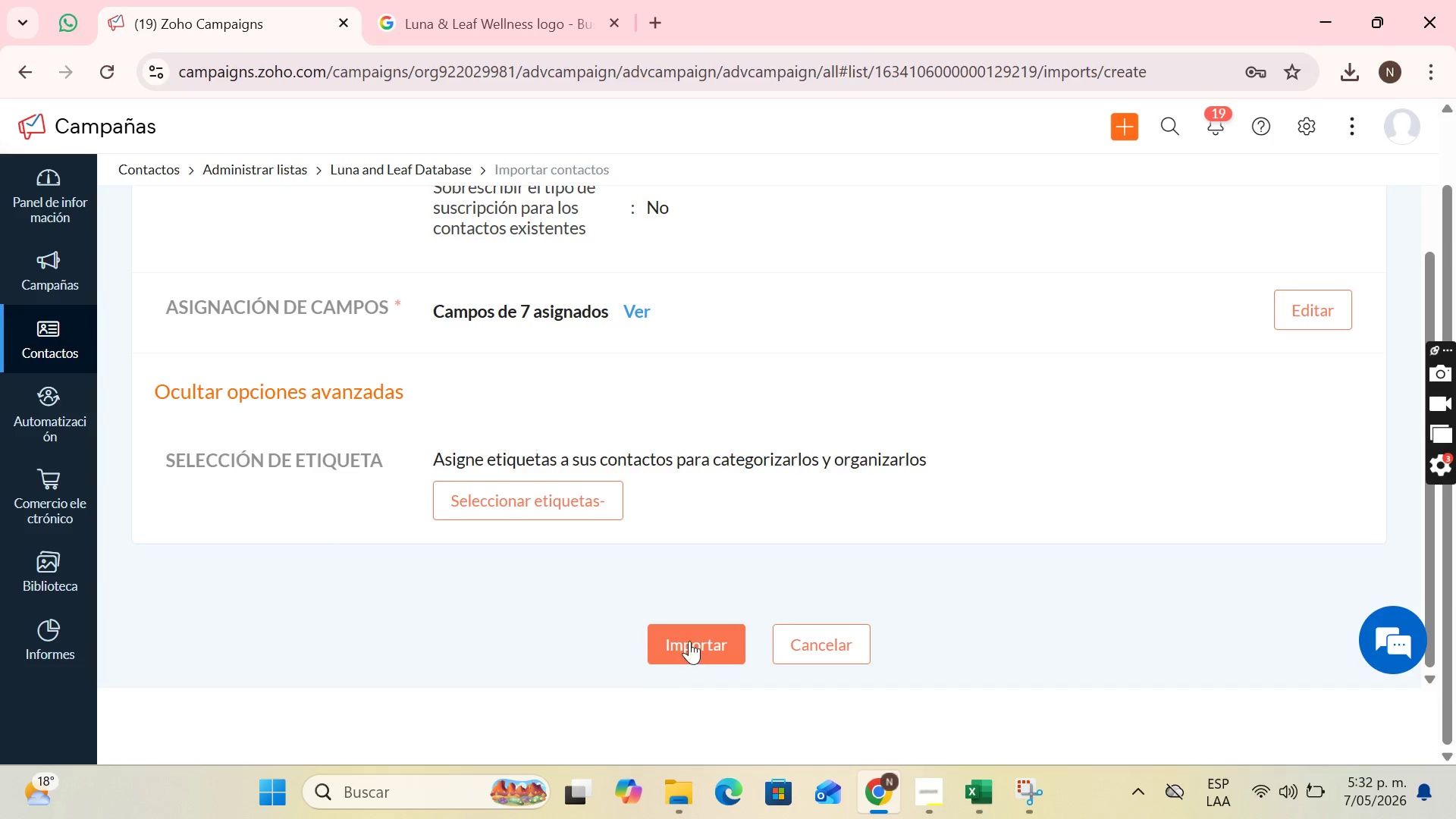 
left_click([689, 637])
 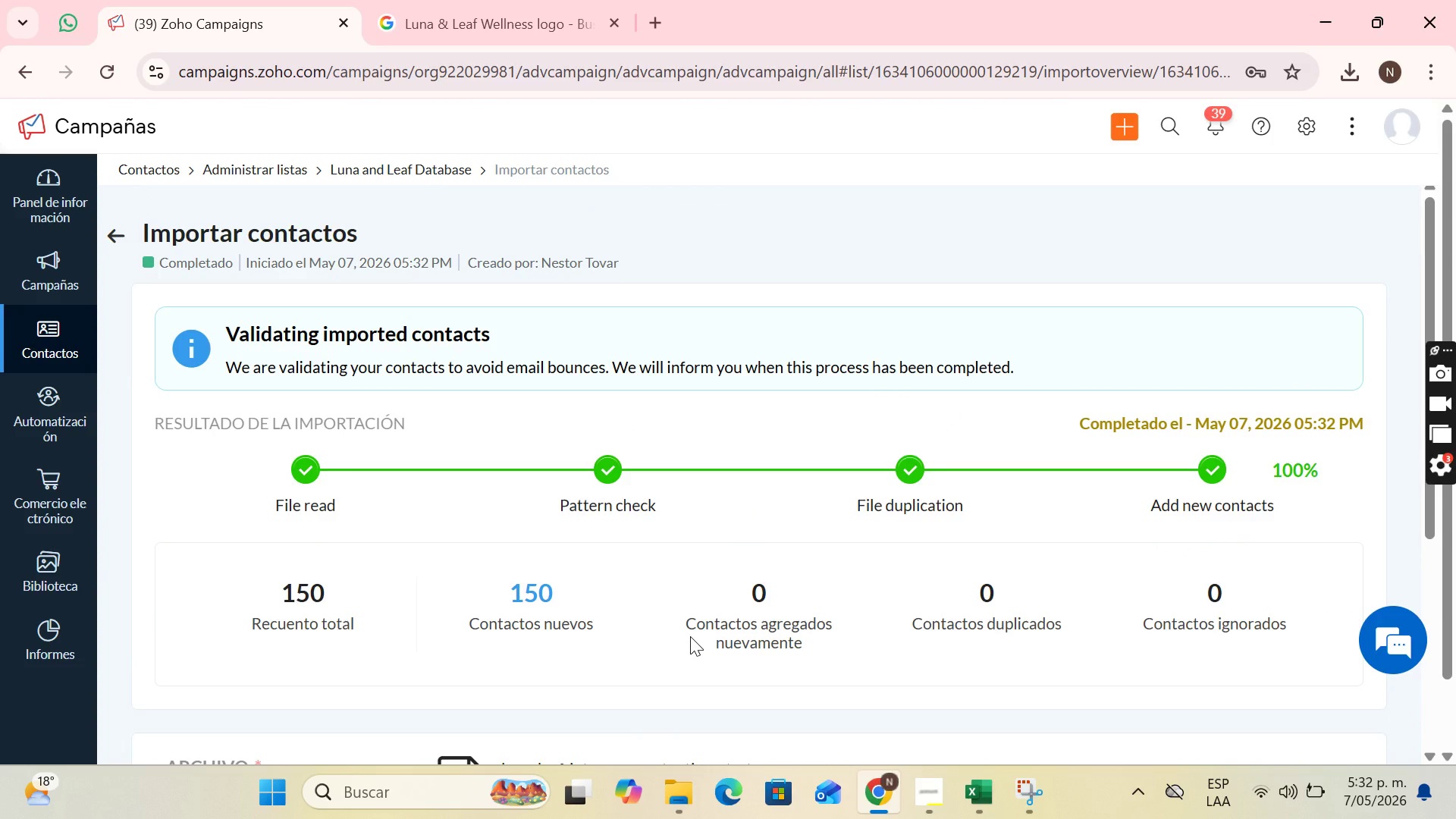 
wait(14.02)
 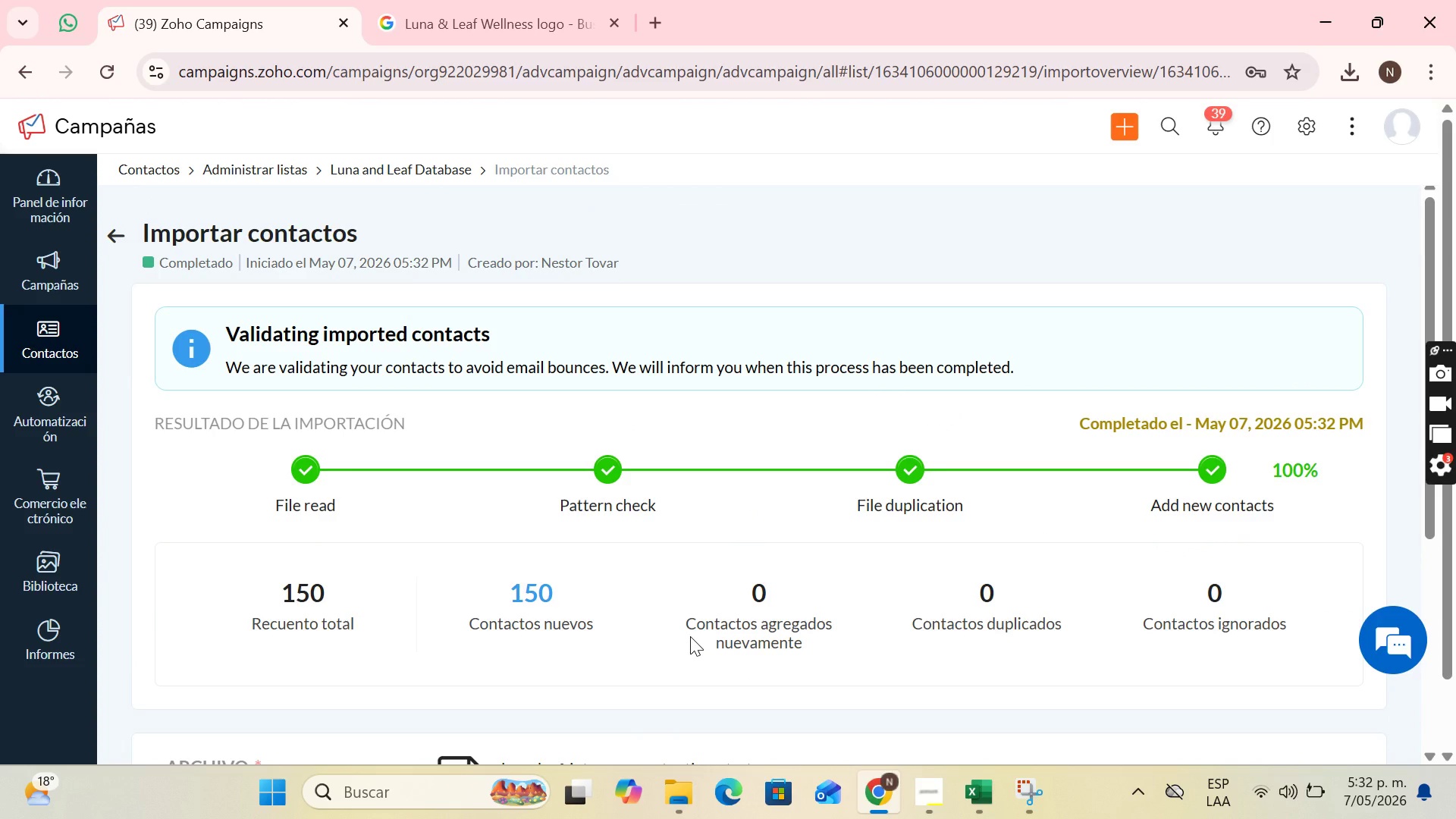 
scroll: coordinate [149, 486], scroll_direction: down, amount: 1.0
 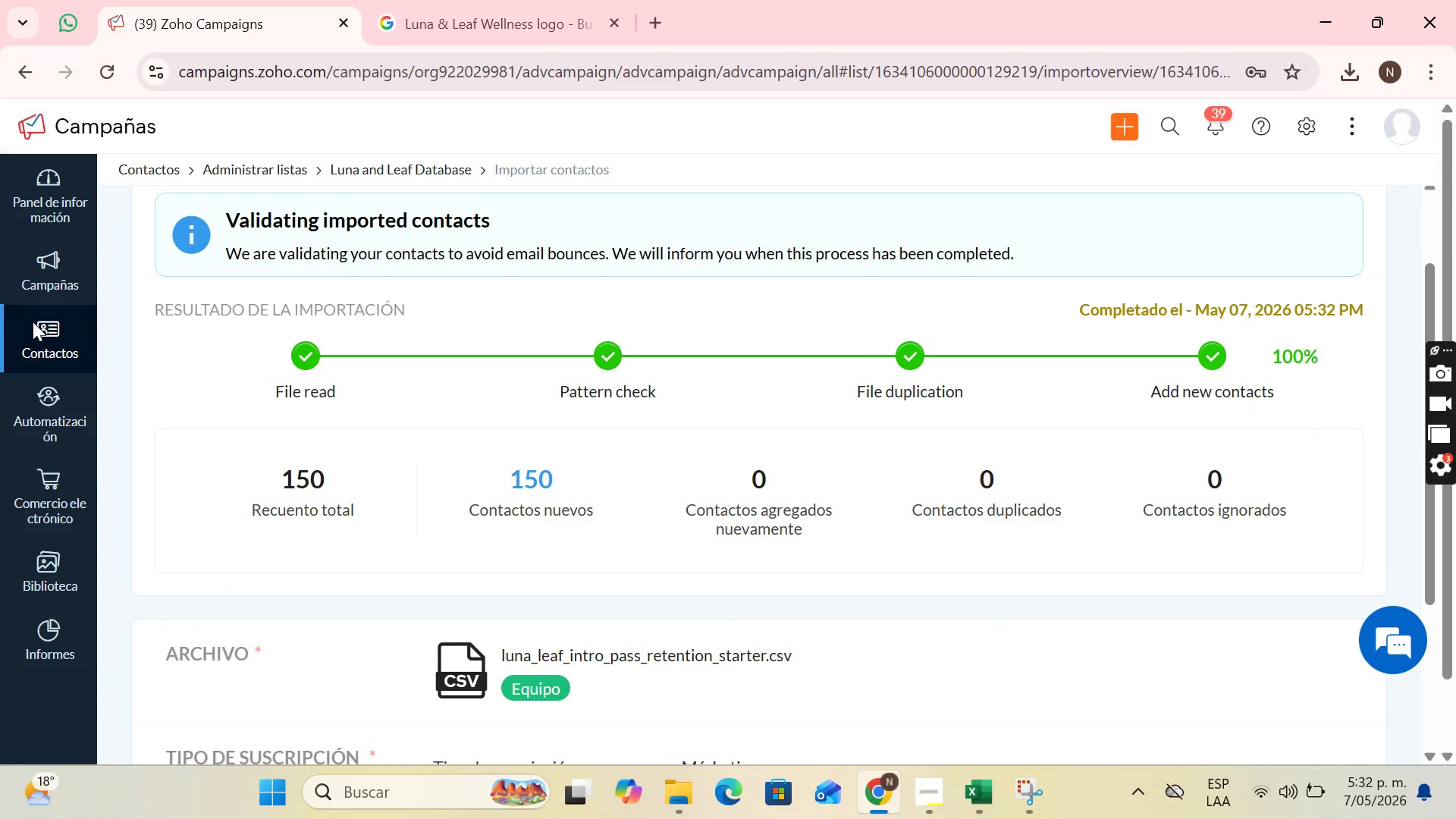 
left_click([33, 322])
 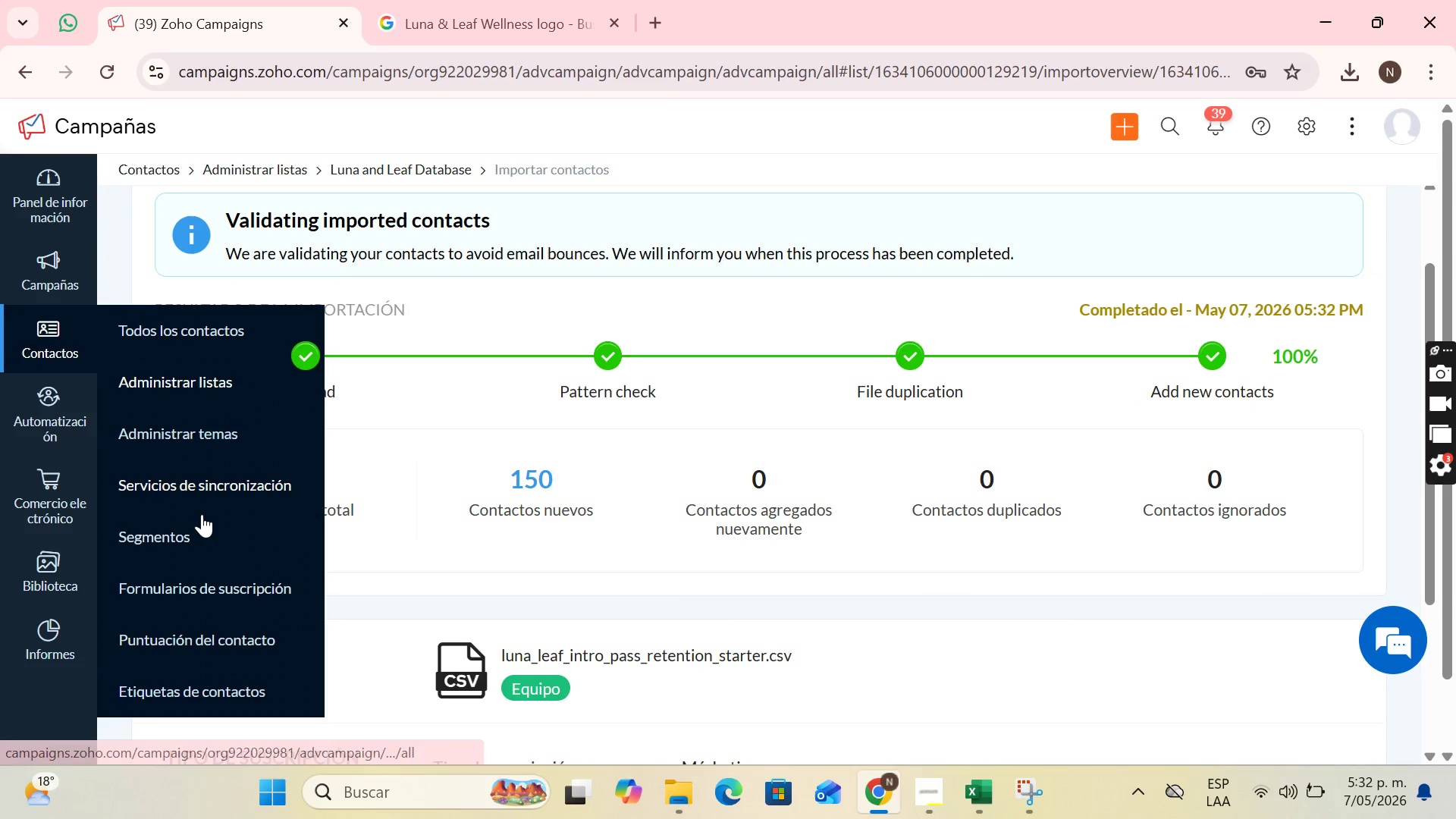 
left_click([194, 532])
 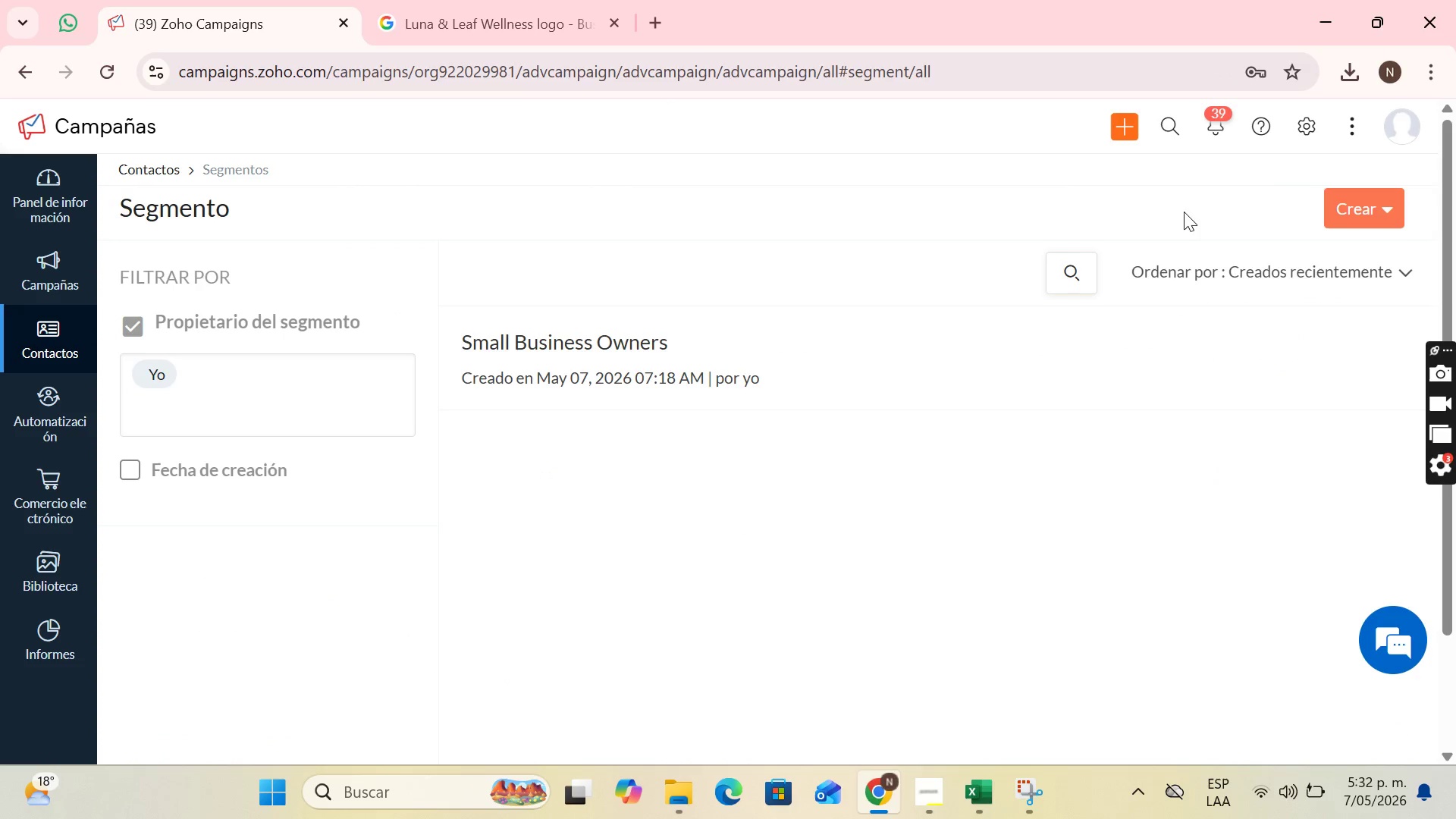 
left_click([1378, 212])
 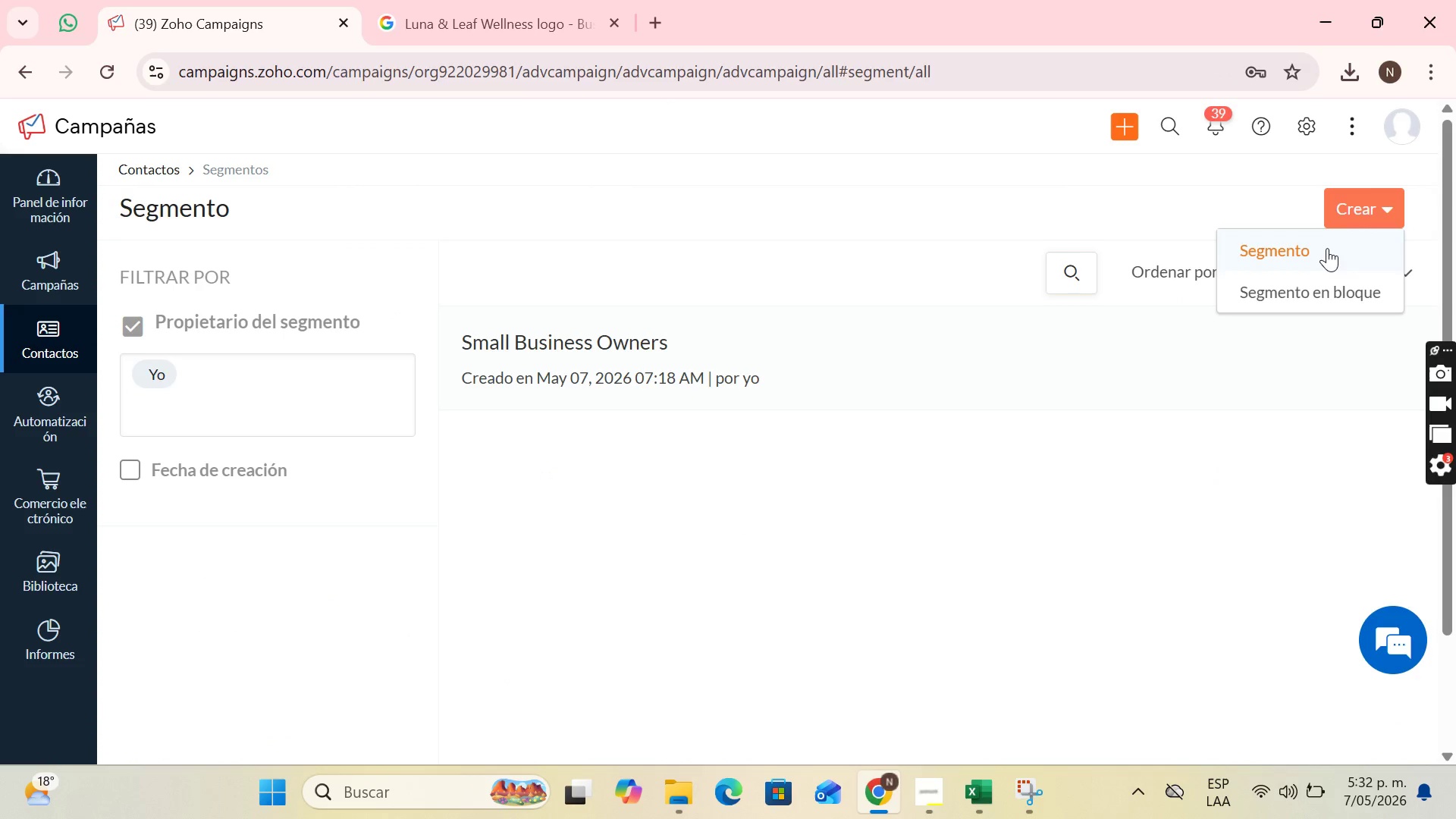 
left_click([1329, 247])
 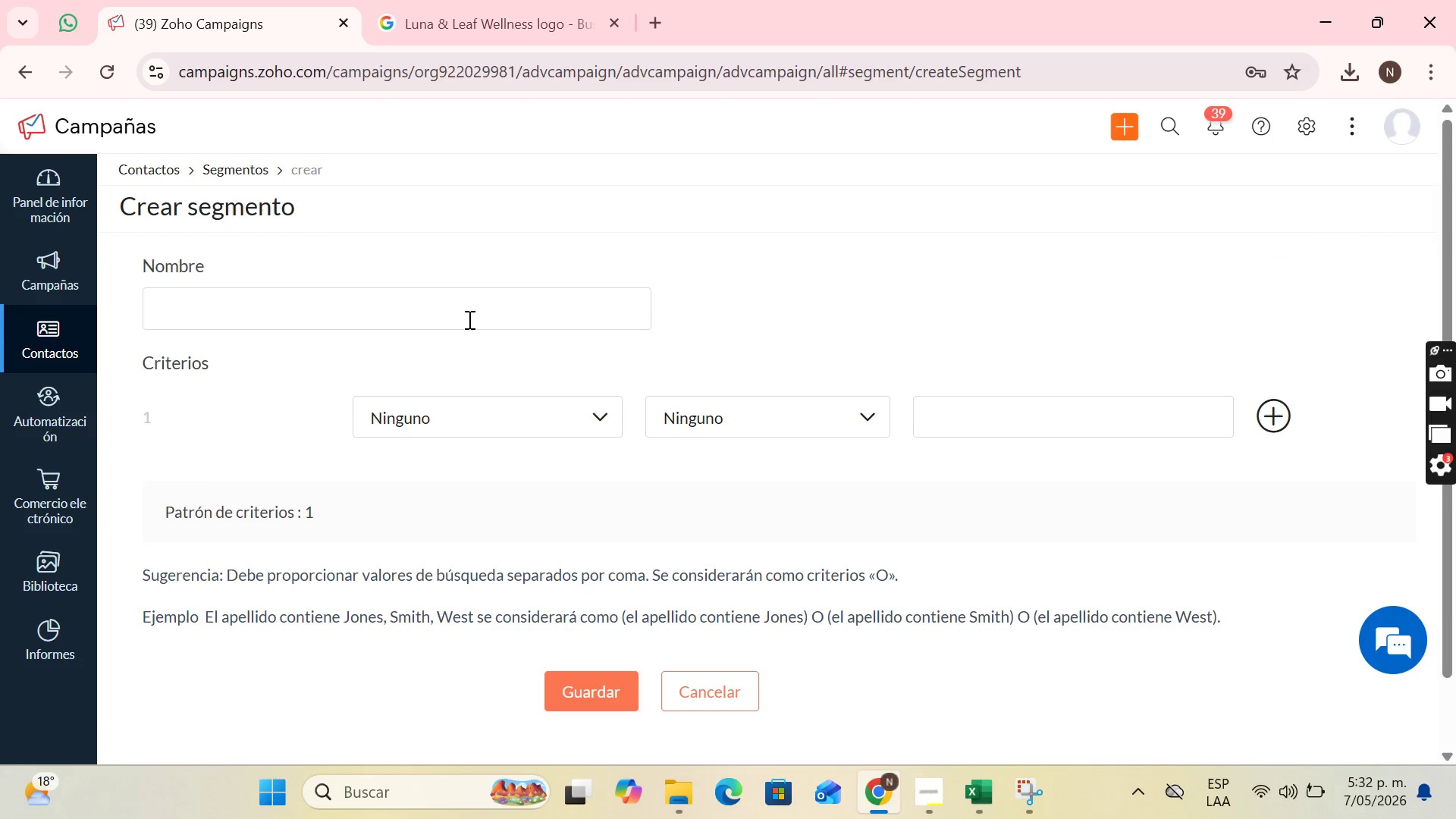 
wait(7.3)
 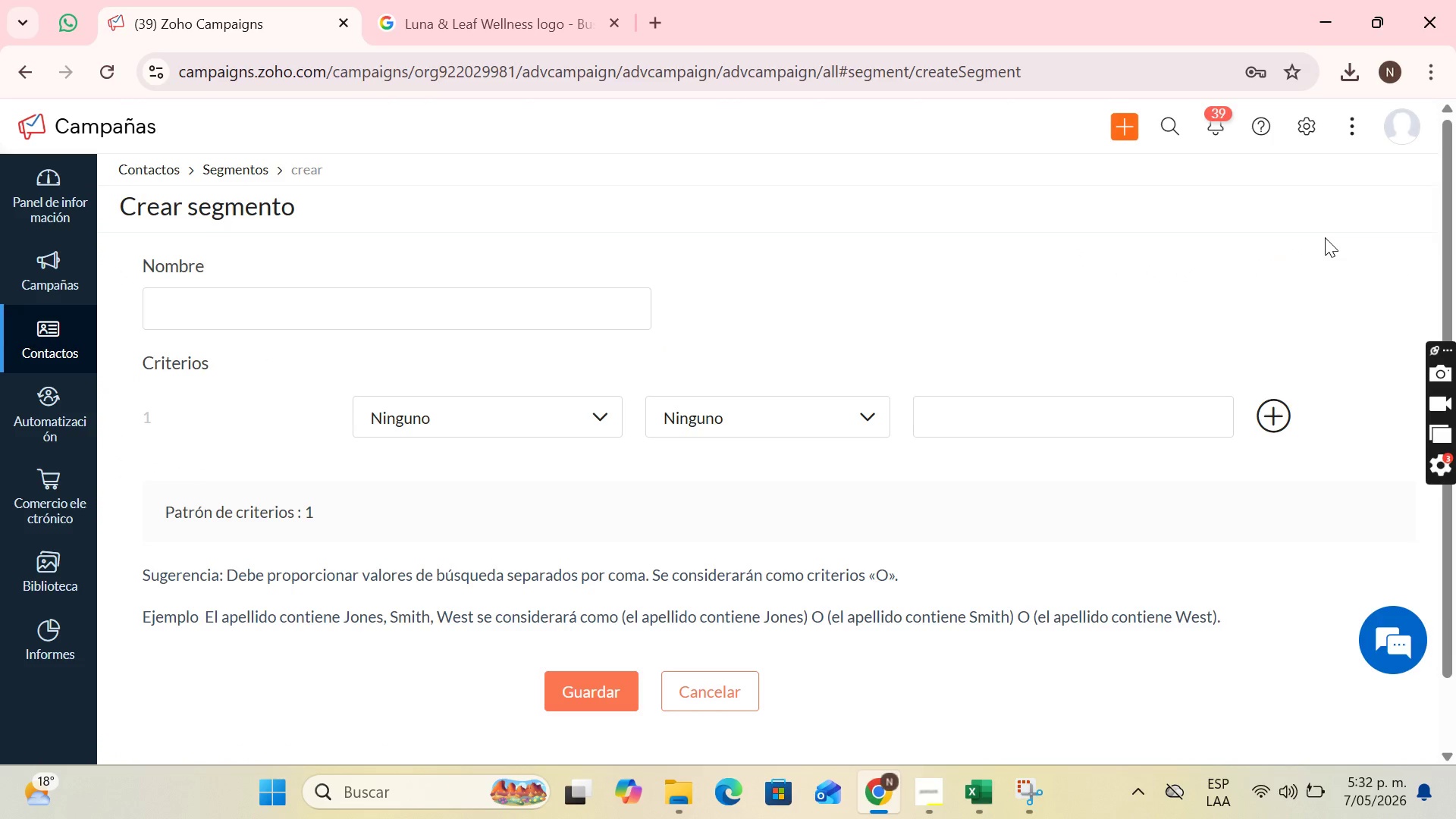 
left_click([915, 797])